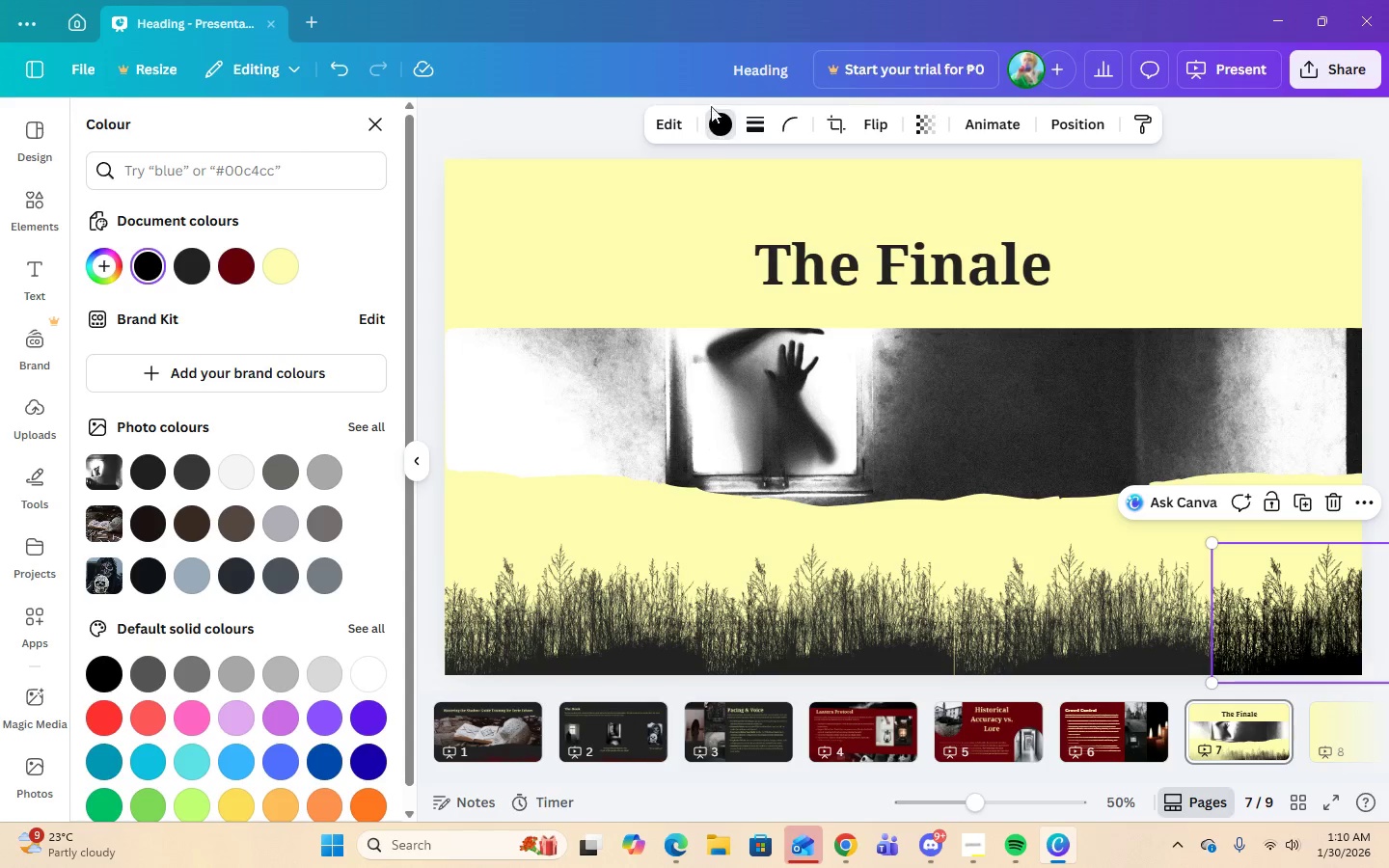 
left_click([721, 125])
 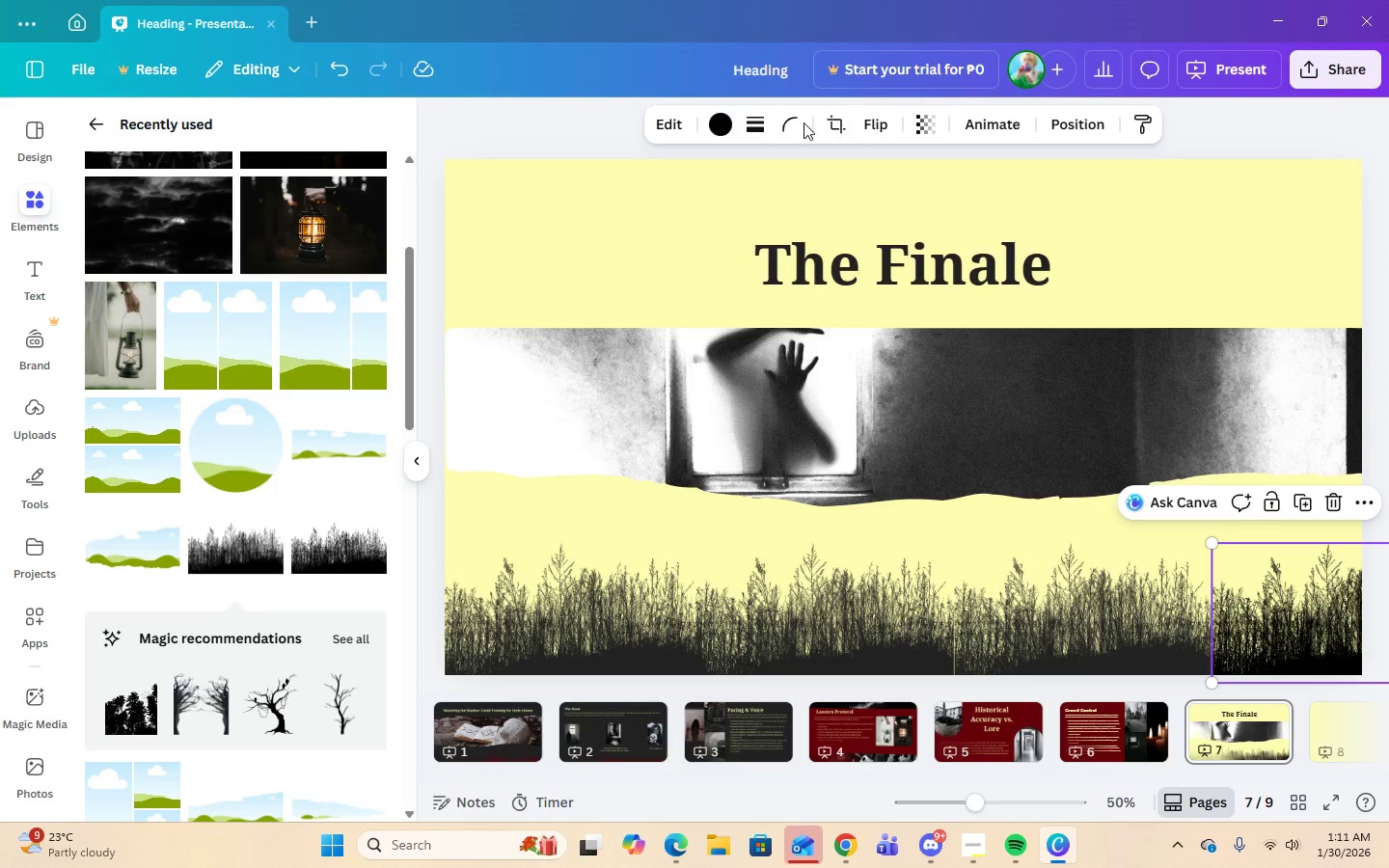 
left_click([724, 127])
 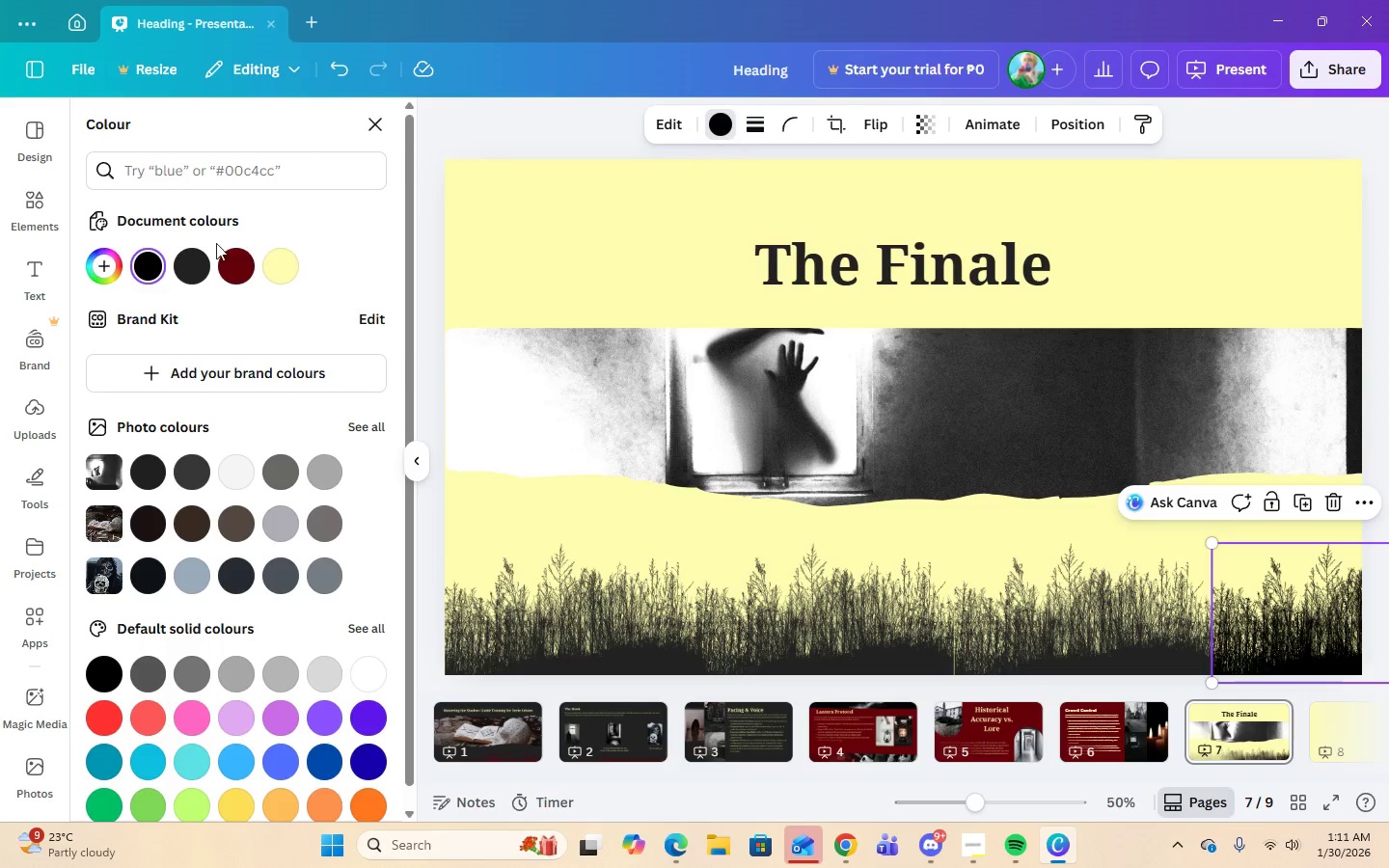 
left_click([188, 271])
 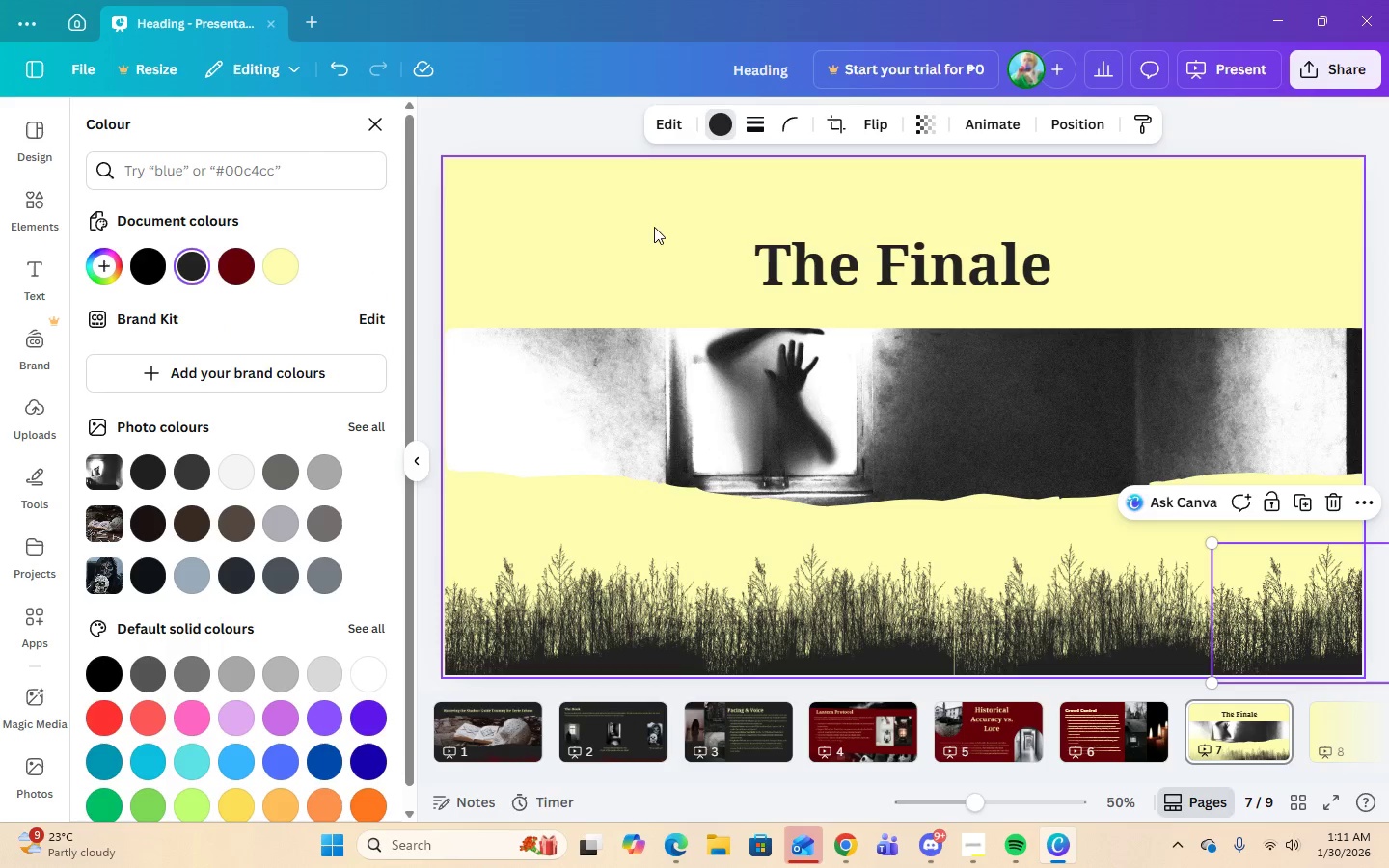 
left_click([626, 223])
 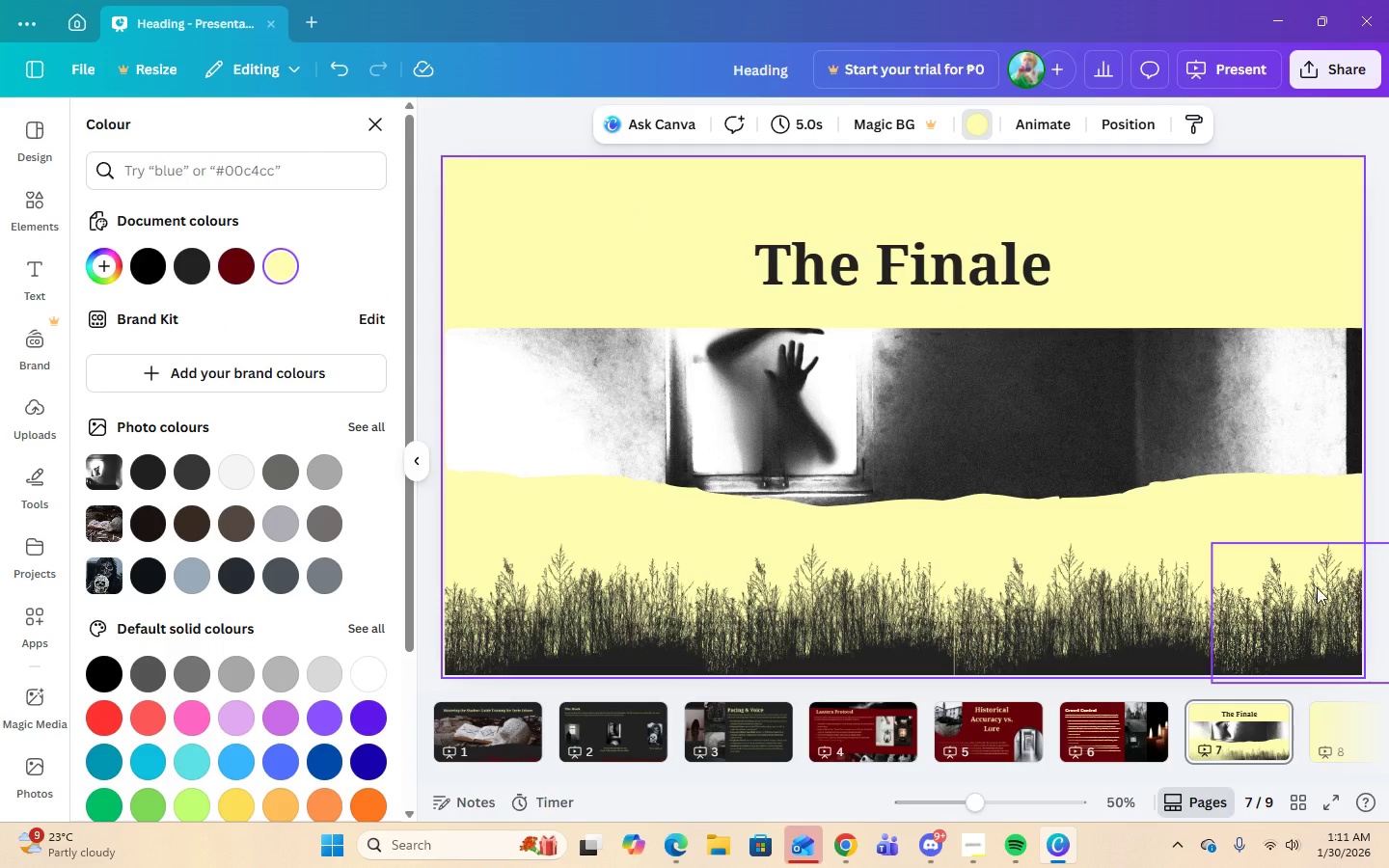 
left_click([1114, 627])
 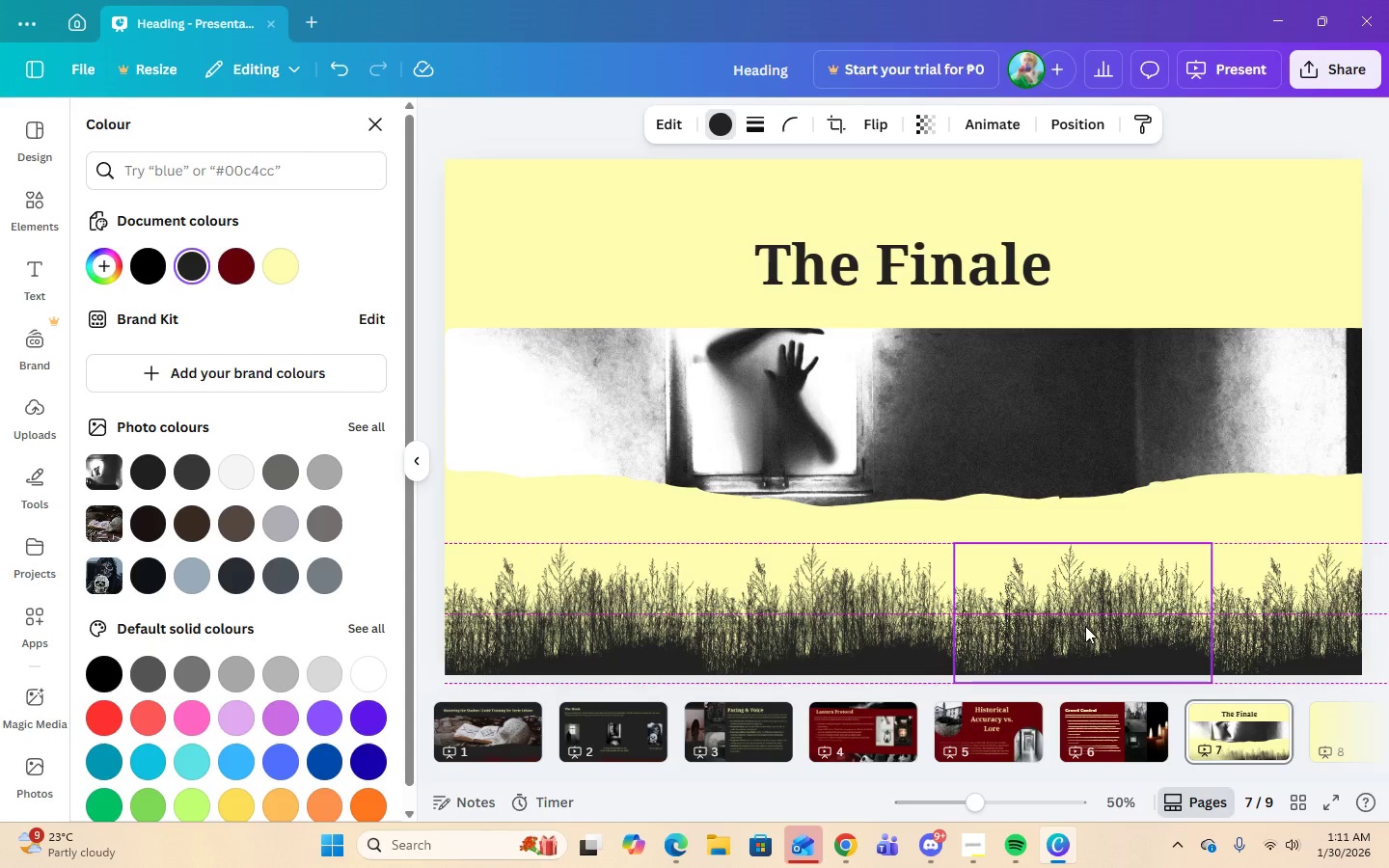 
left_click([1264, 520])
 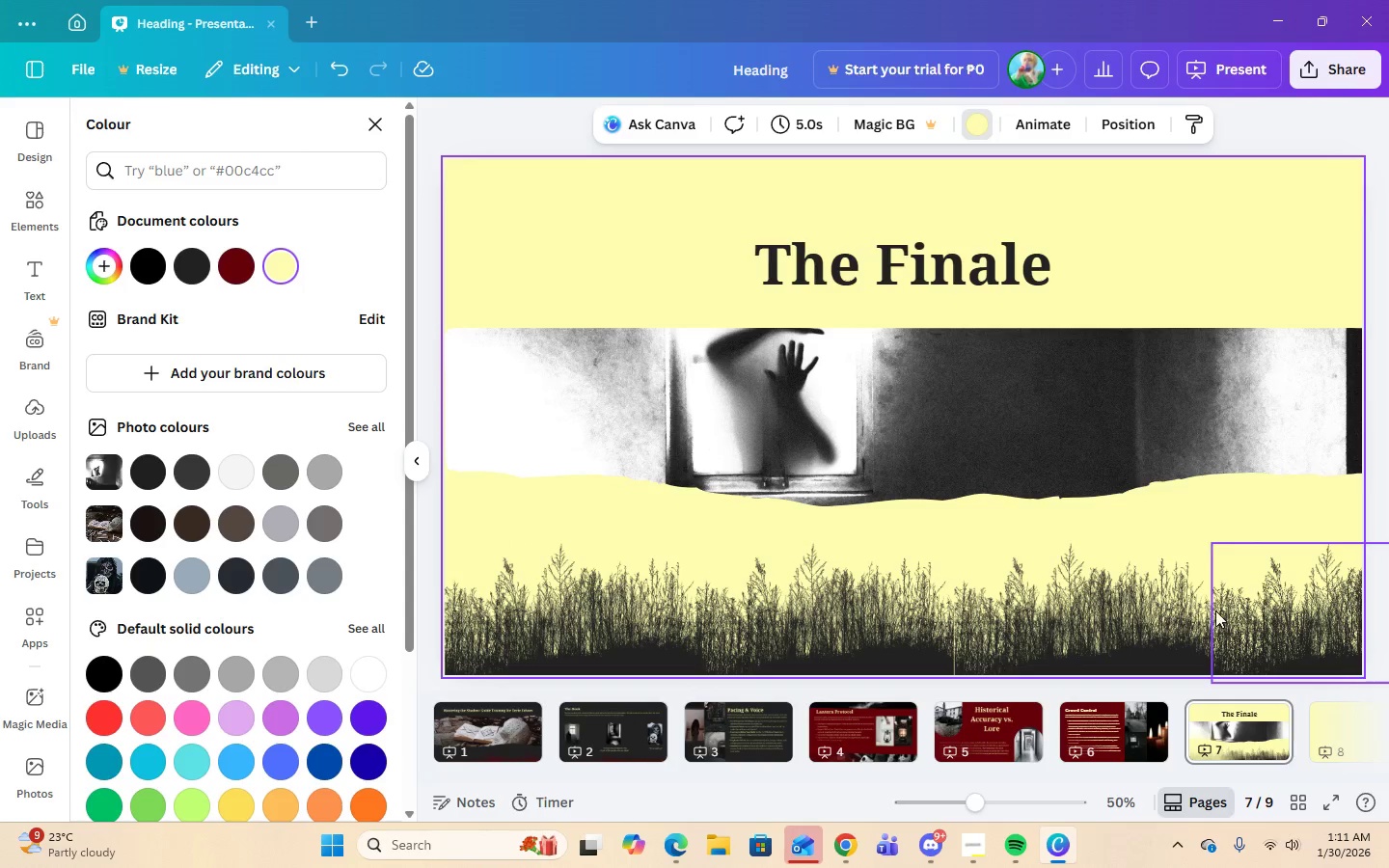 
left_click([1089, 625])
 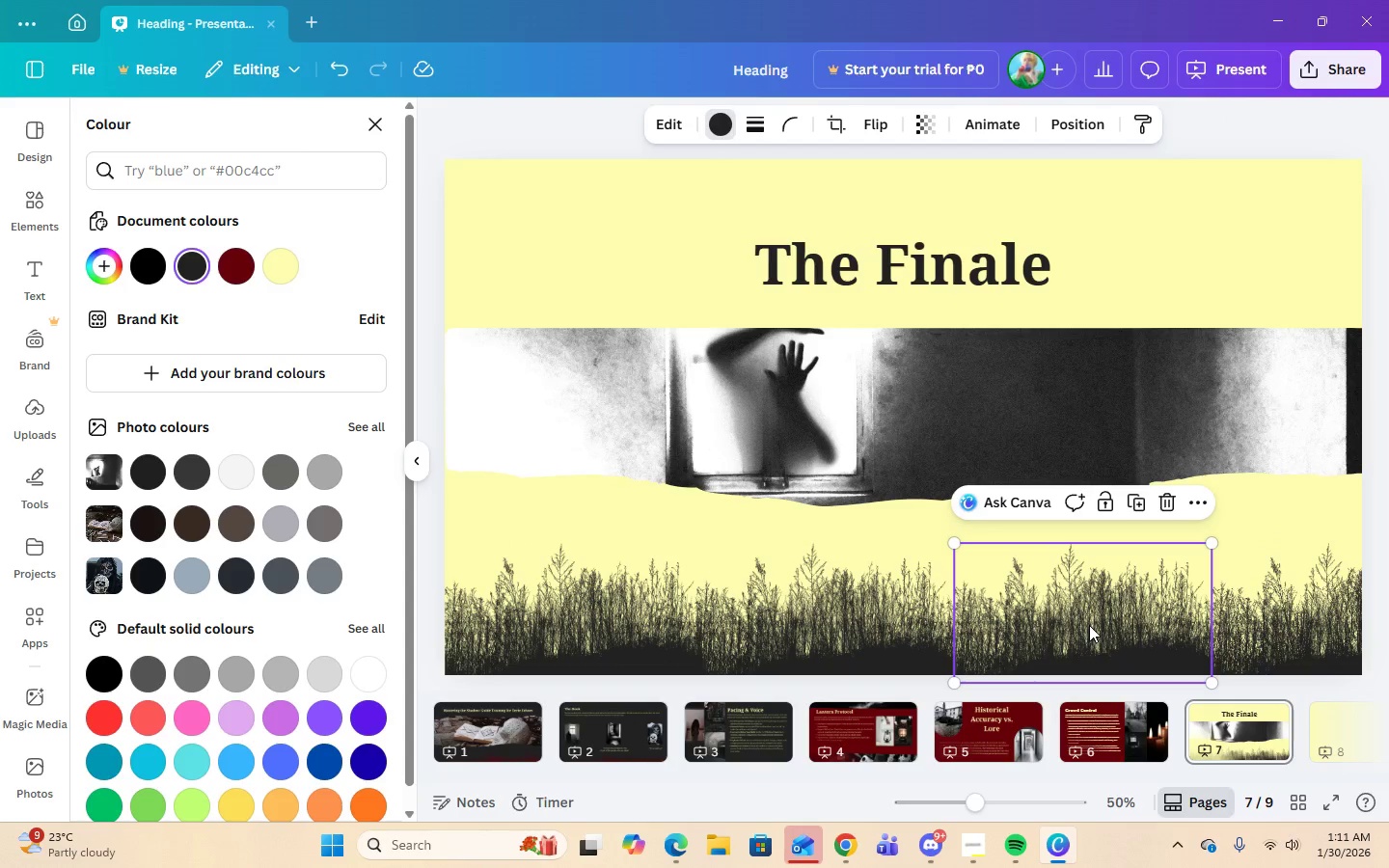 
left_click_drag(start_coordinate=[1089, 625], to_coordinate=[1083, 625])
 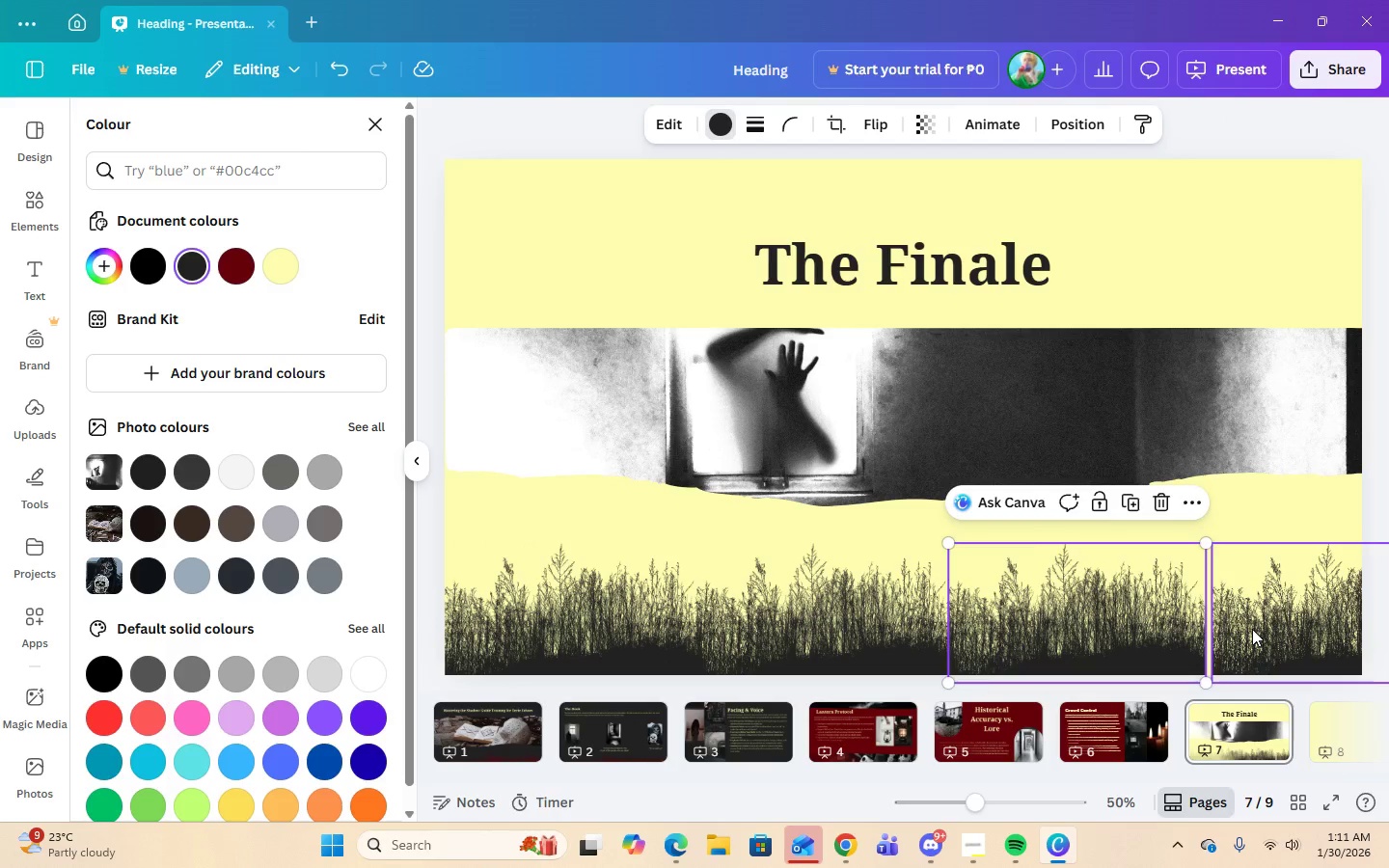 
left_click([1252, 629])
 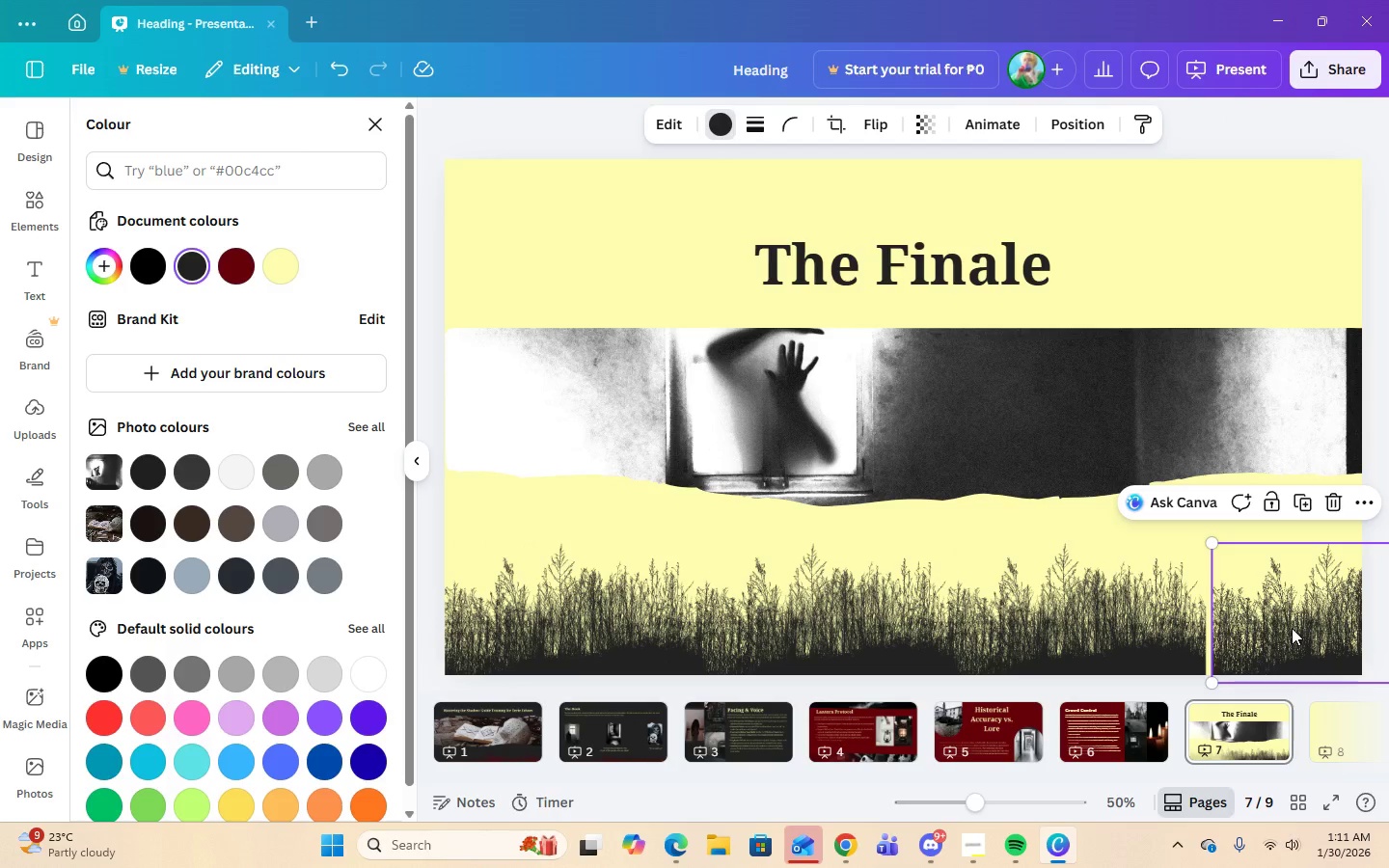 
left_click_drag(start_coordinate=[1292, 628], to_coordinate=[1279, 629])
 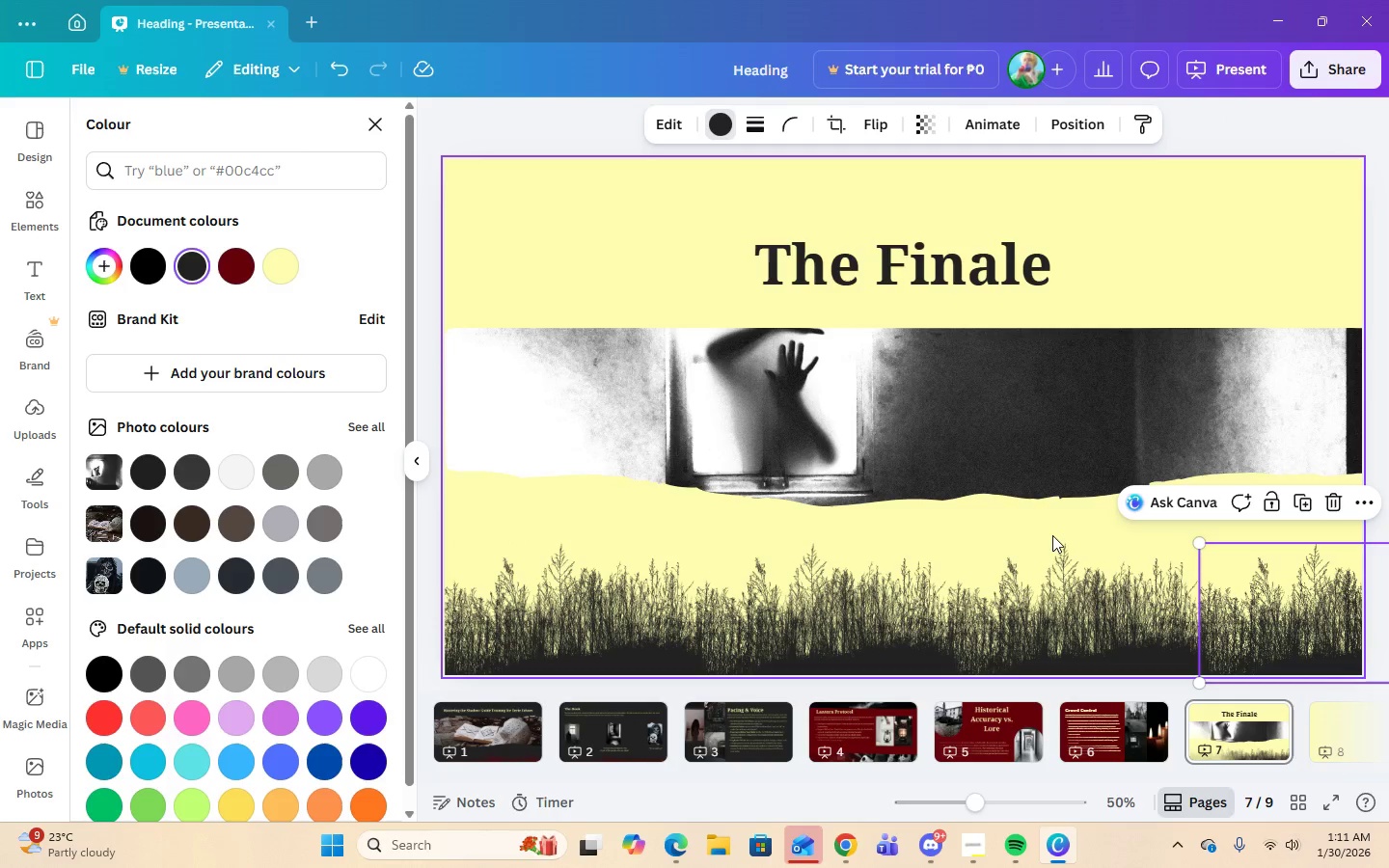 
left_click([1051, 535])
 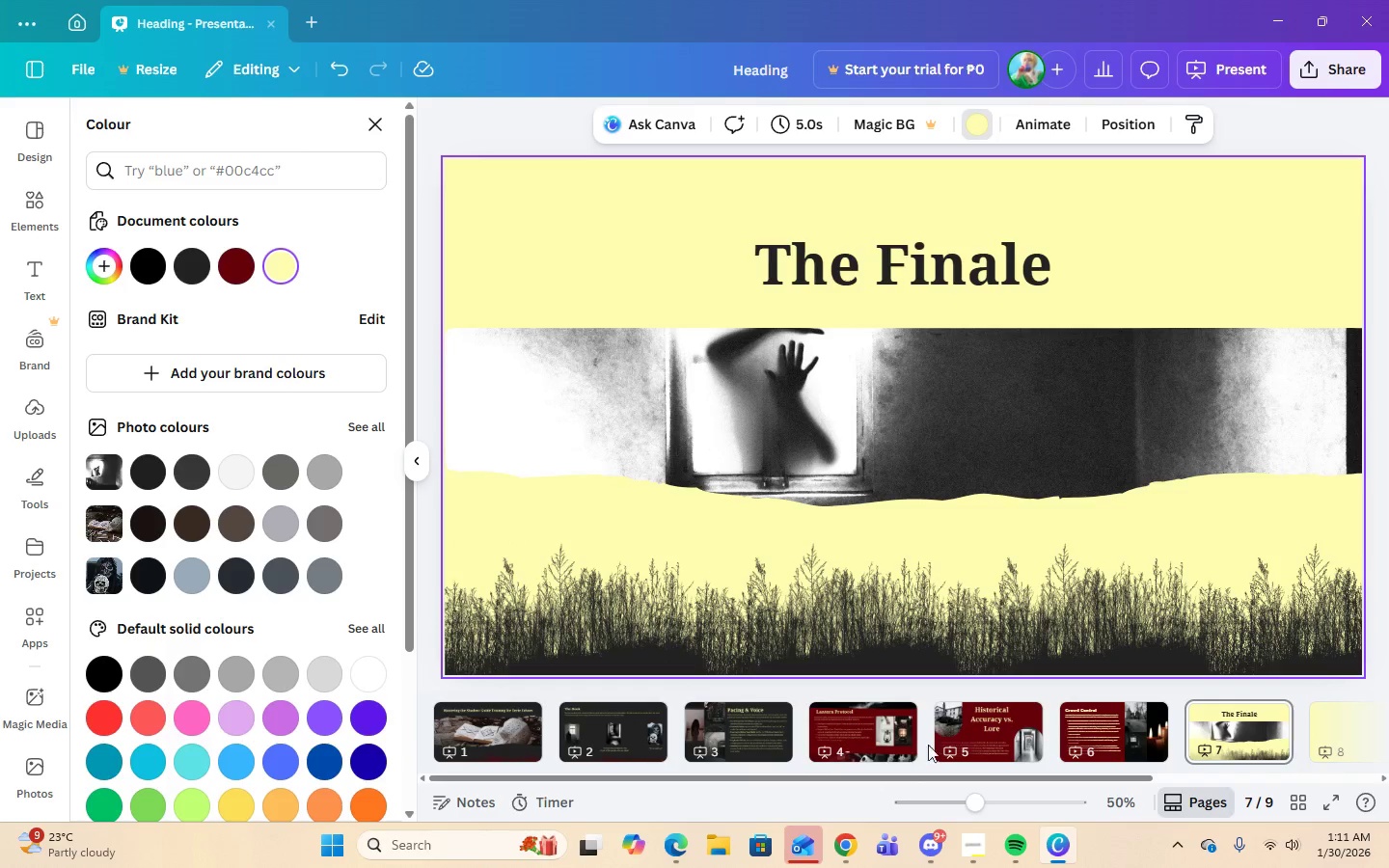 
left_click([646, 740])
 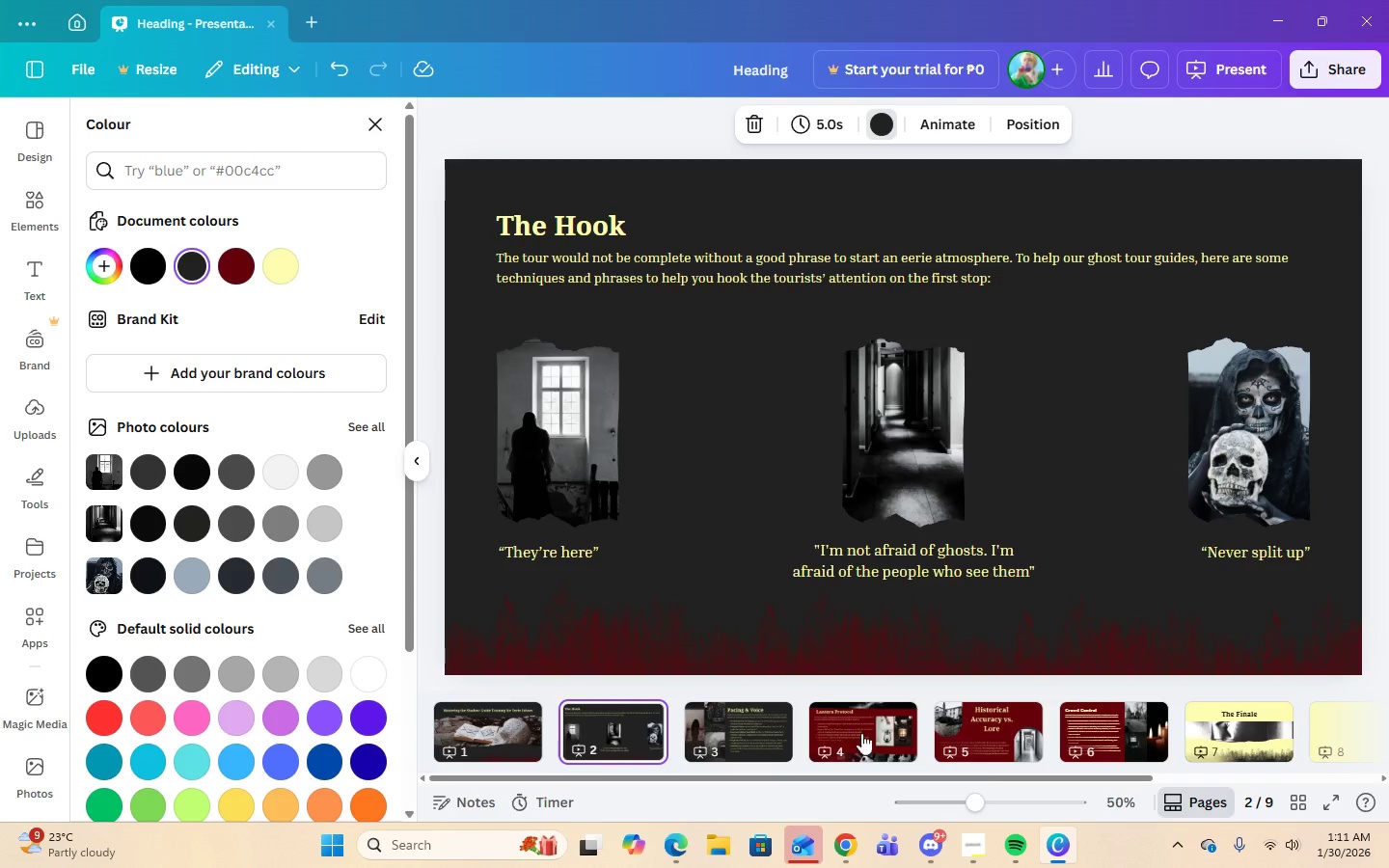 
left_click([1233, 734])
 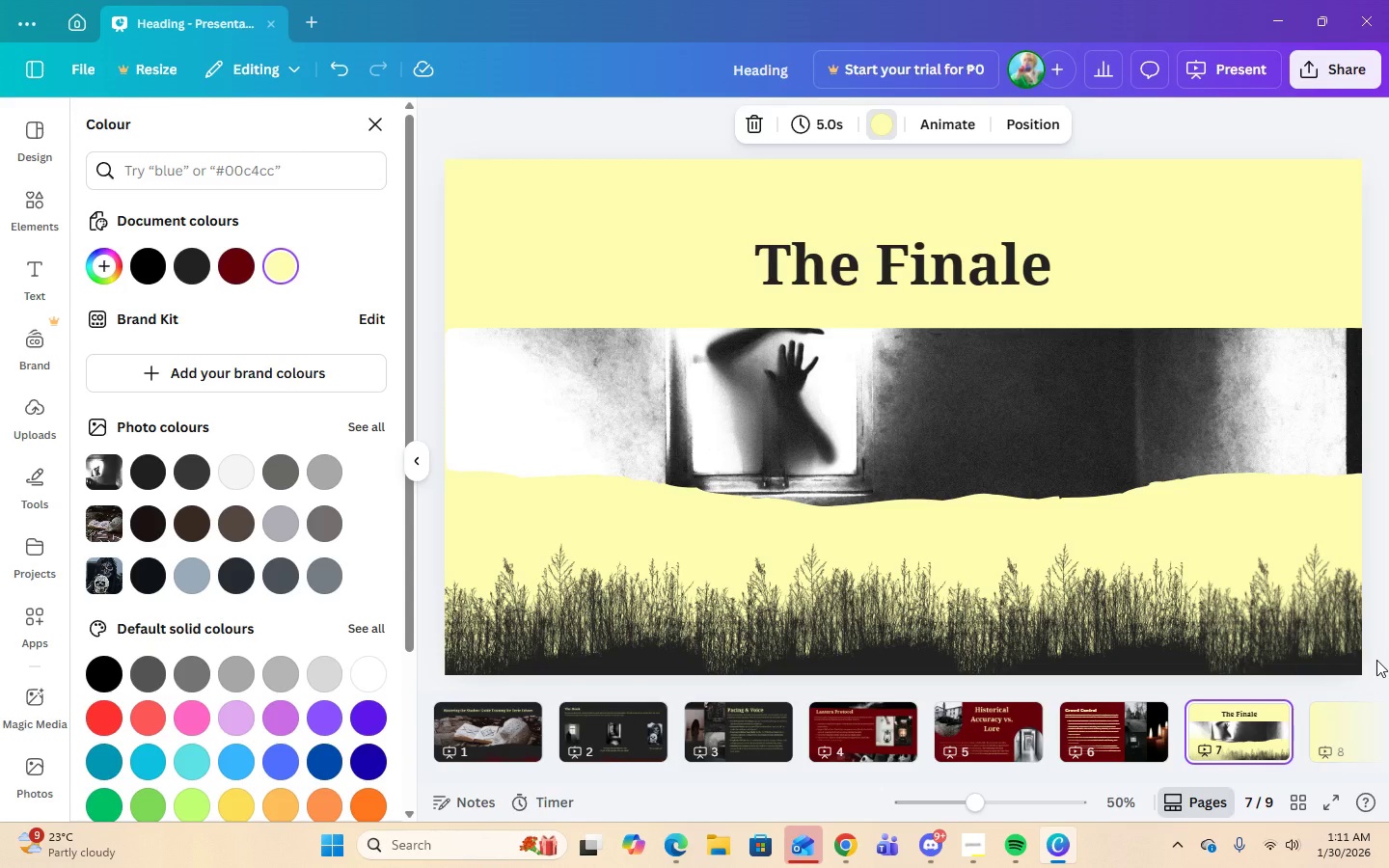 
wait(10.09)
 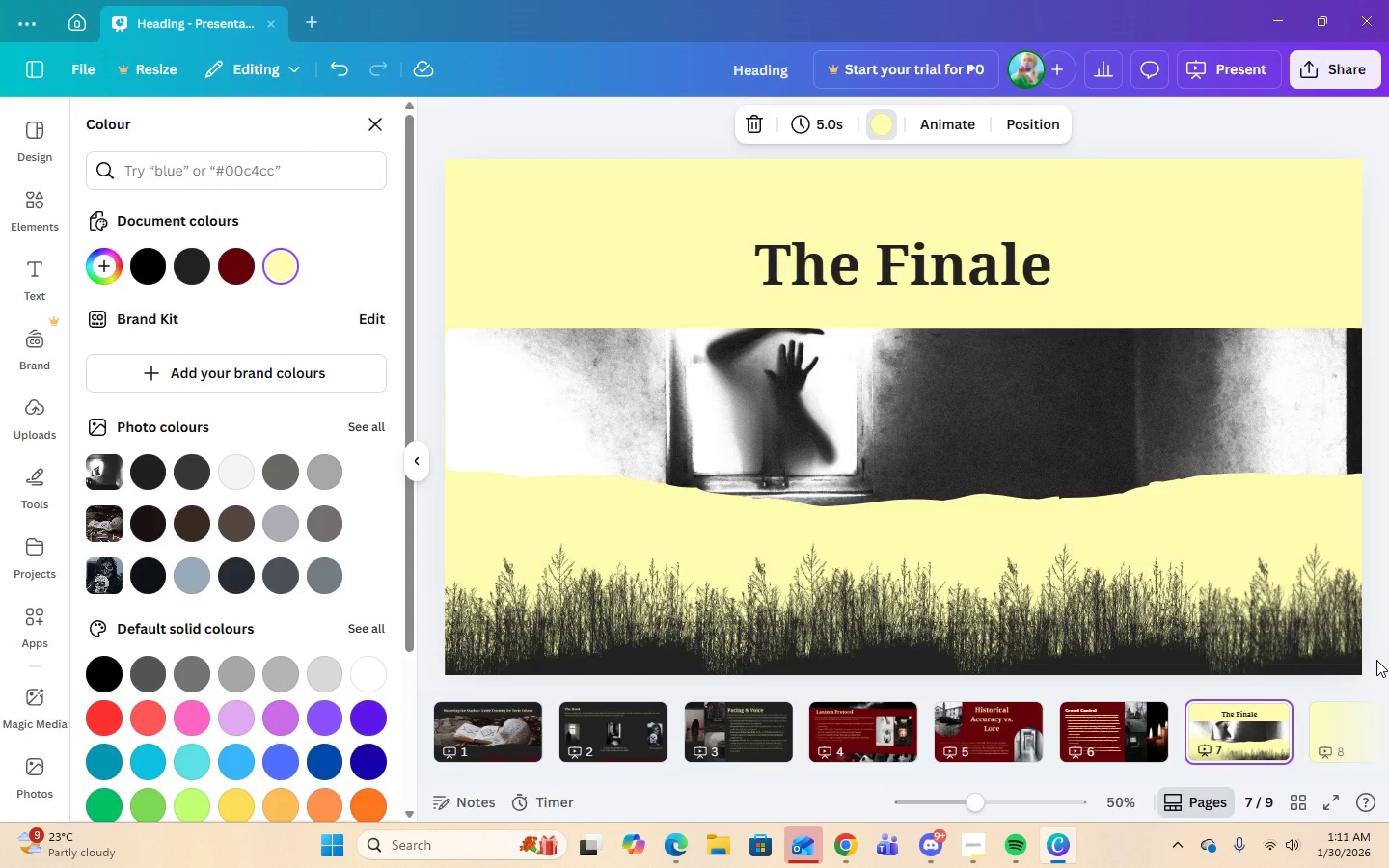 
left_click([1015, 420])
 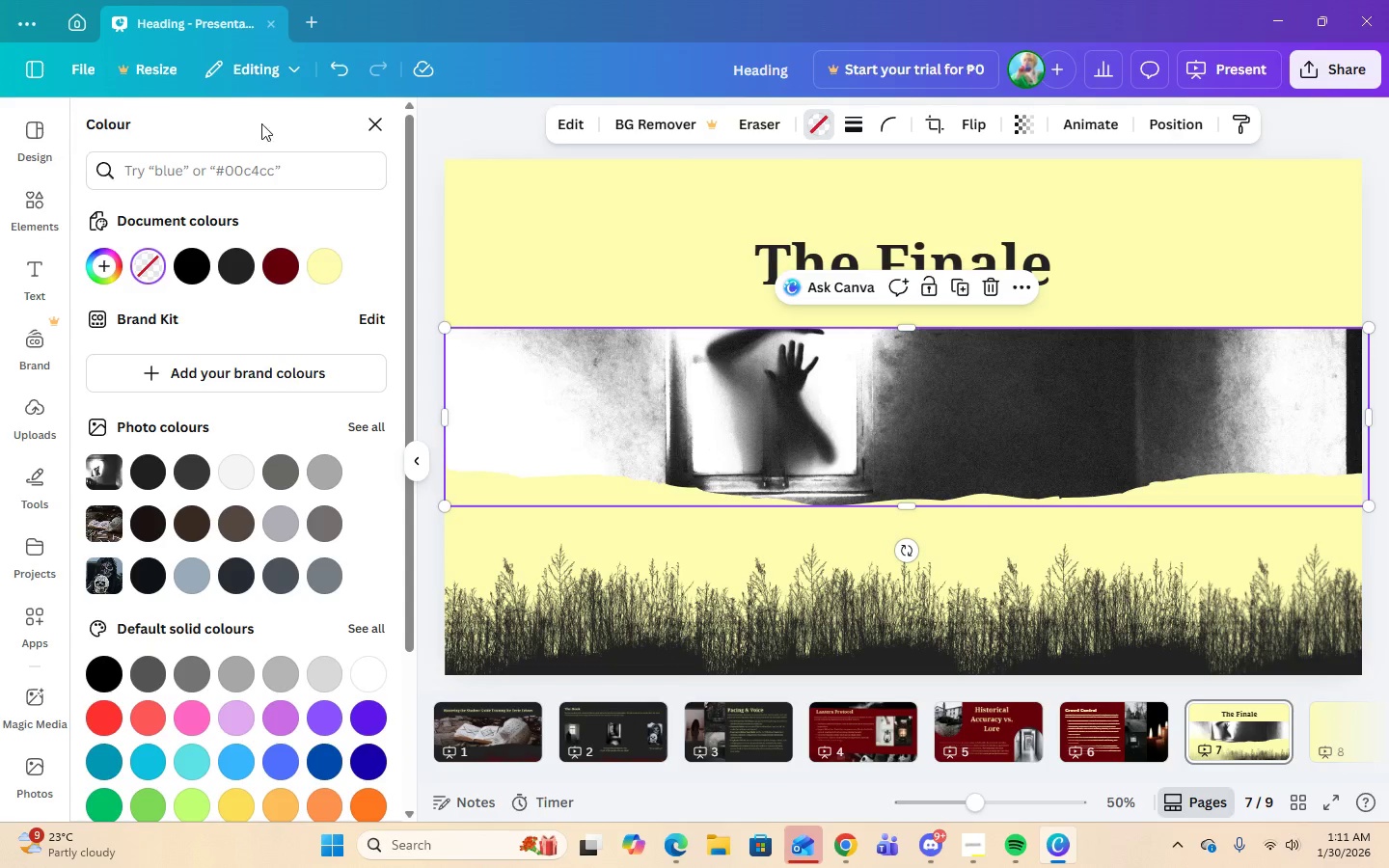 
left_click([369, 126])
 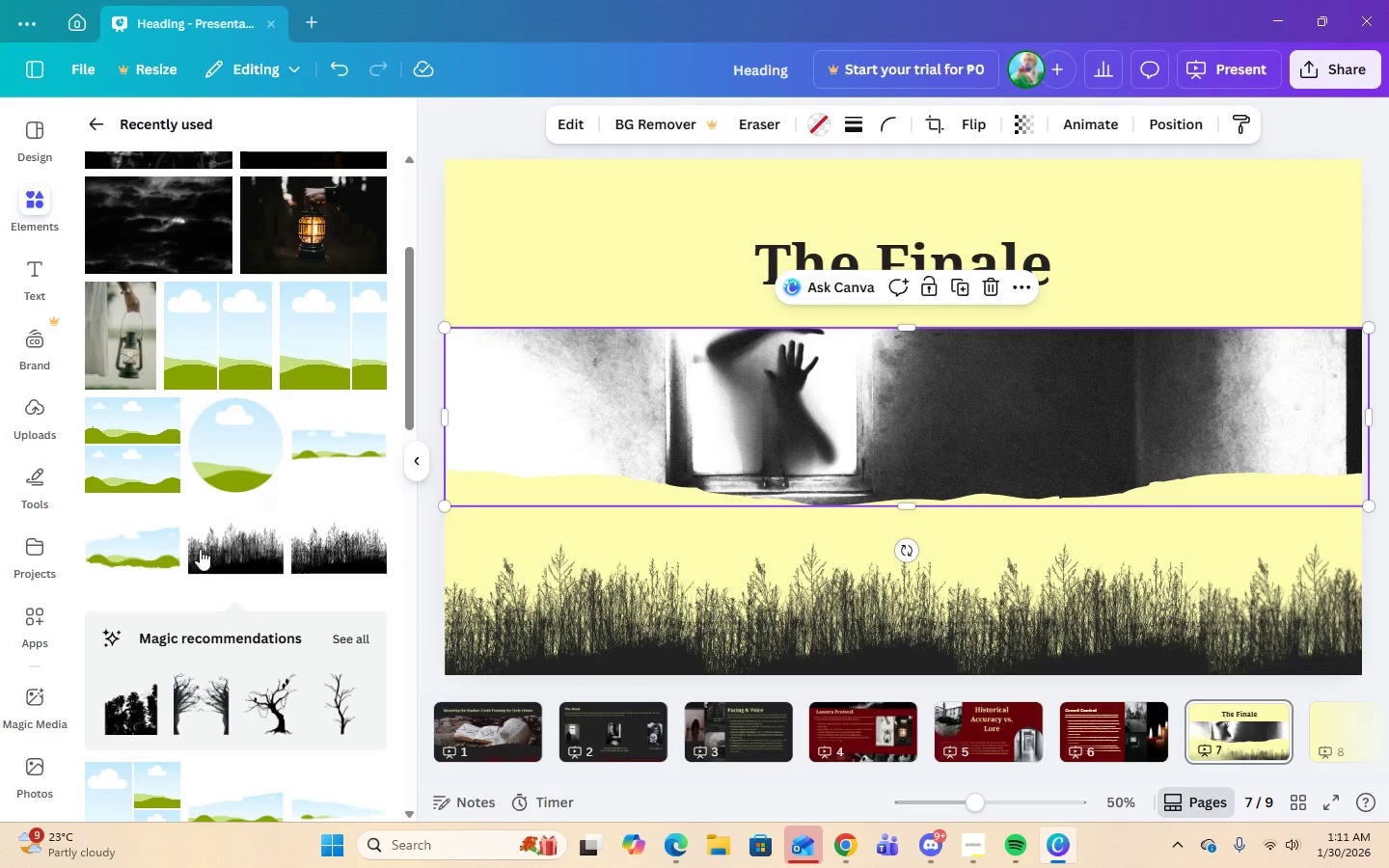 
scroll: coordinate [274, 616], scroll_direction: down, amount: 6.0
 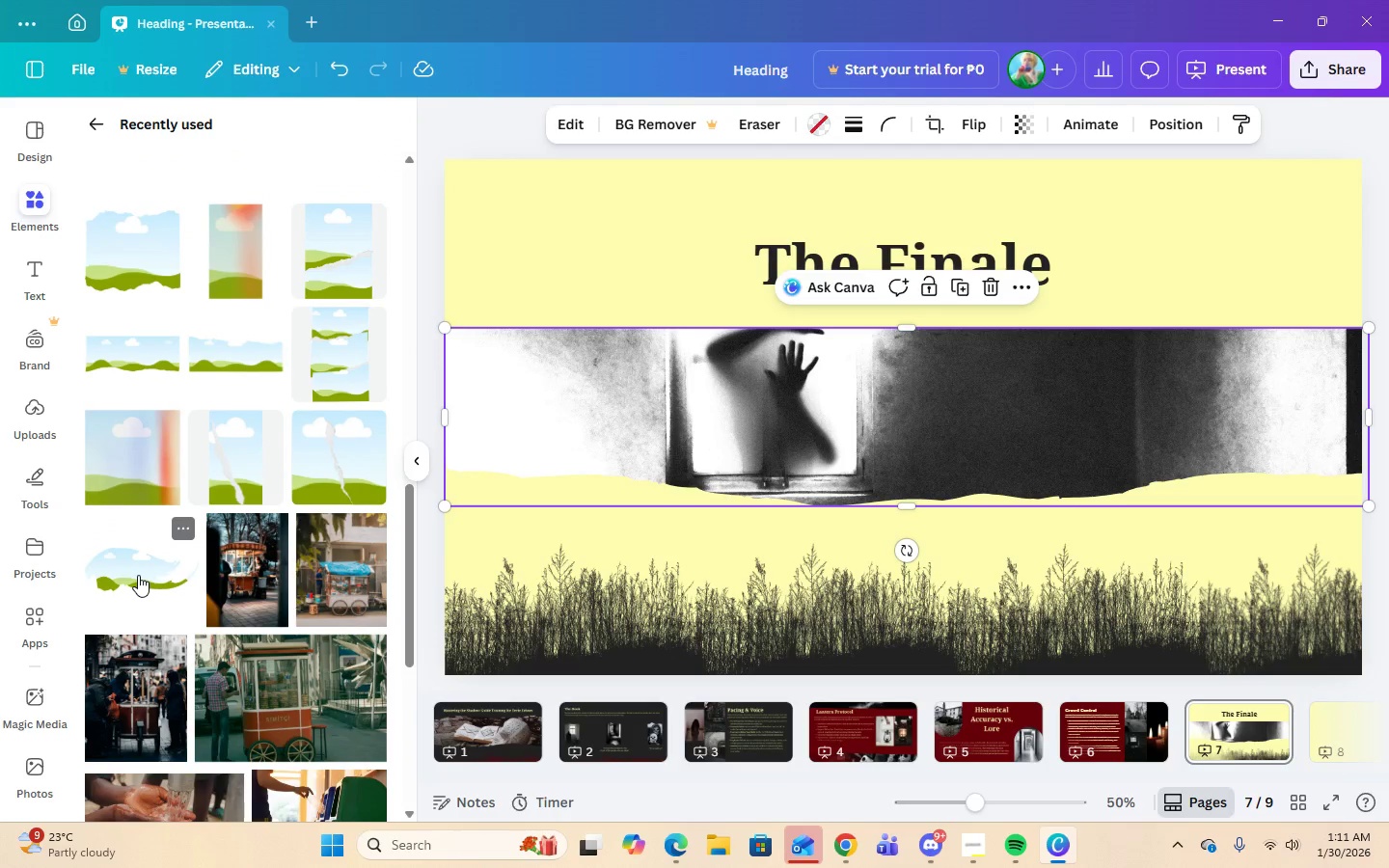 
left_click([138, 575])
 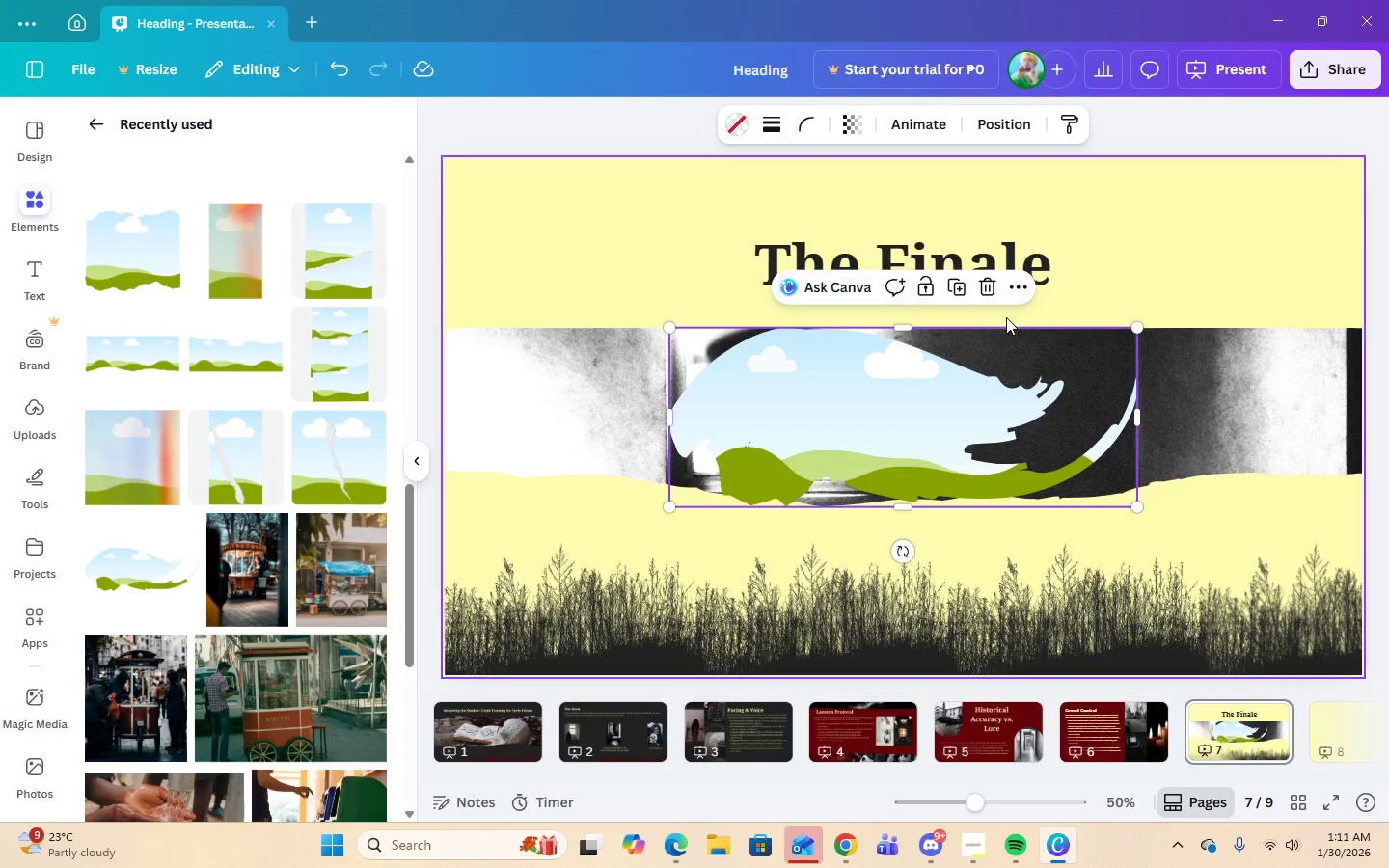 
left_click([986, 290])
 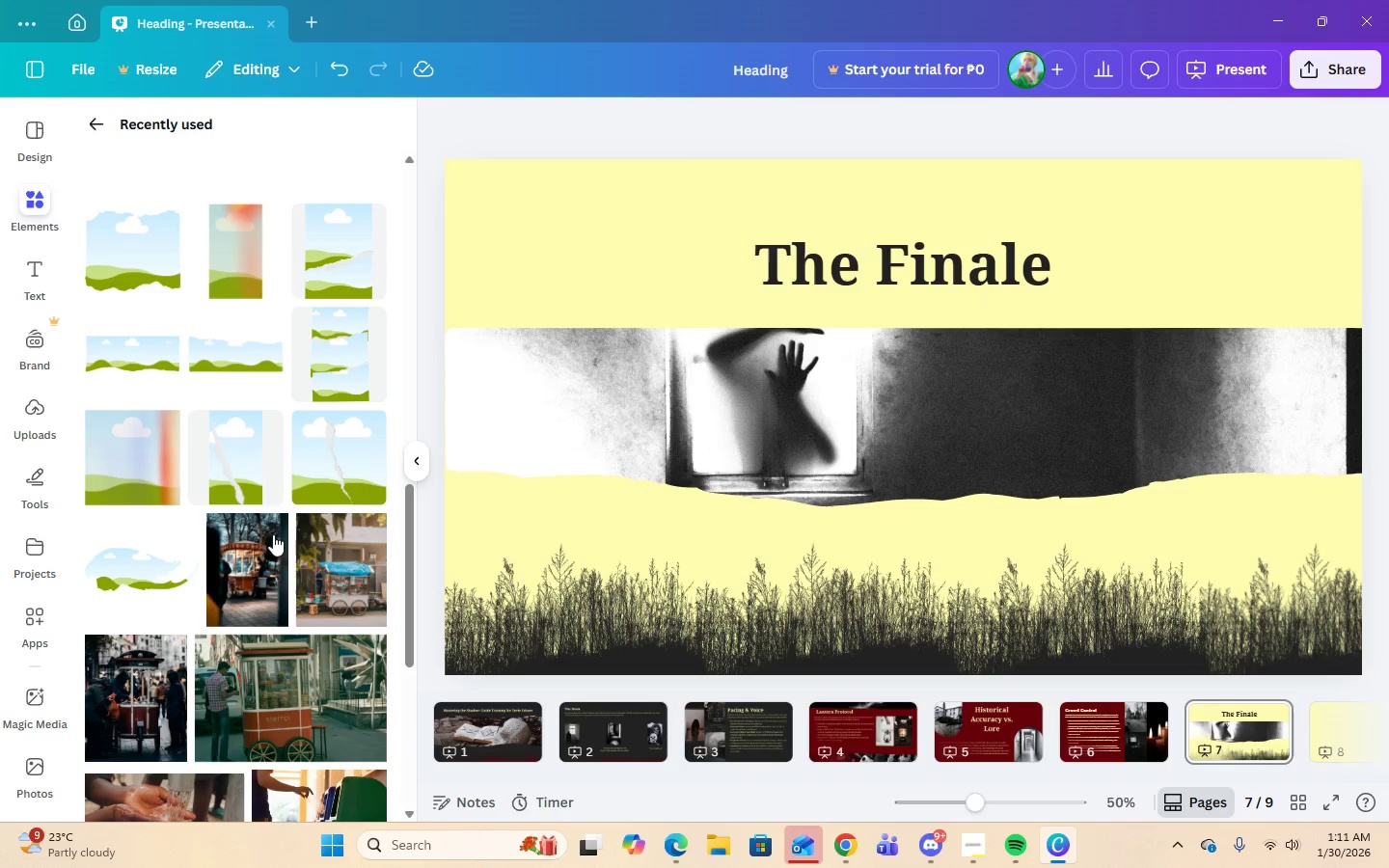 
scroll: coordinate [188, 586], scroll_direction: down, amount: 4.0
 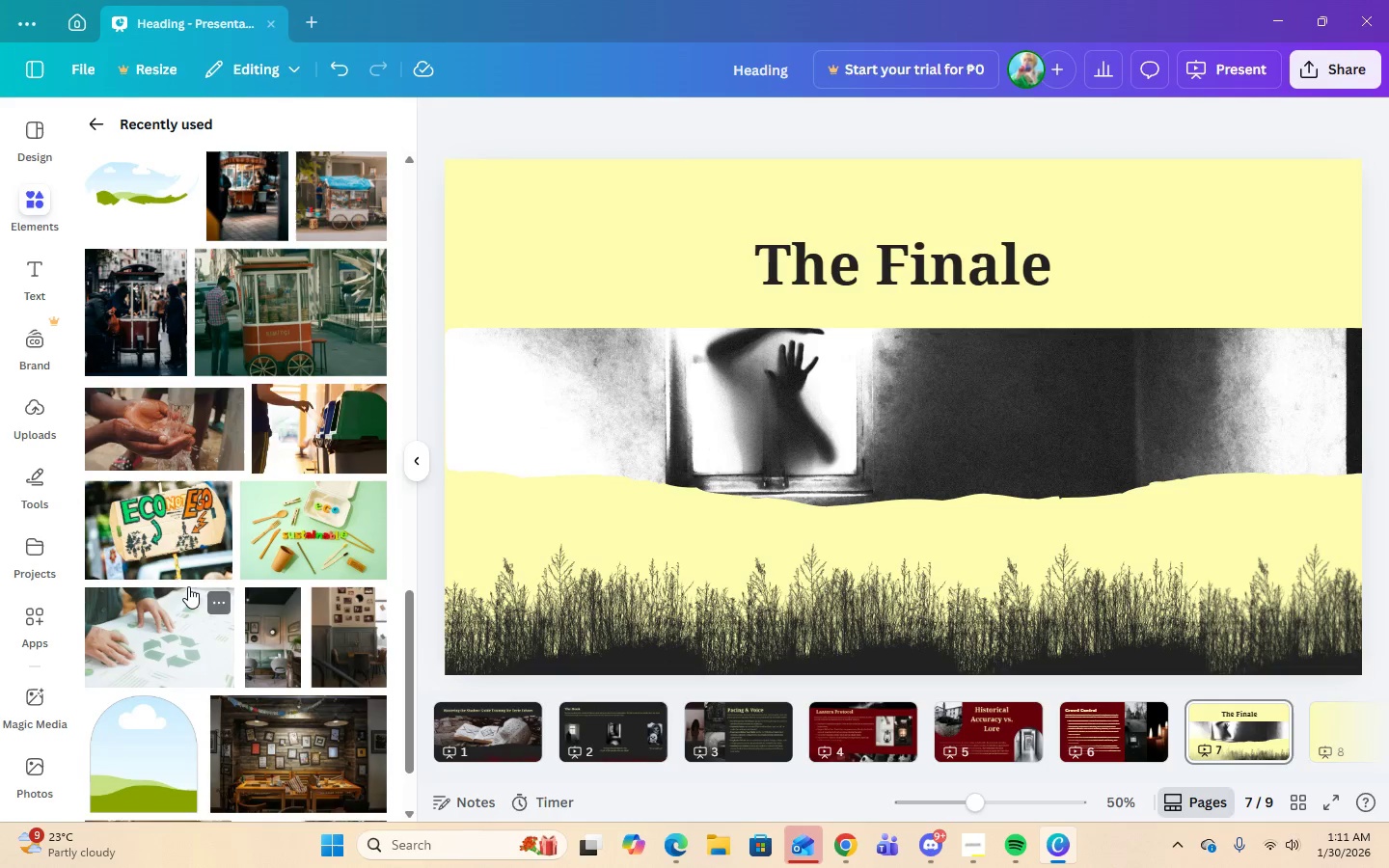 
scroll: coordinate [185, 586], scroll_direction: up, amount: 5.0
 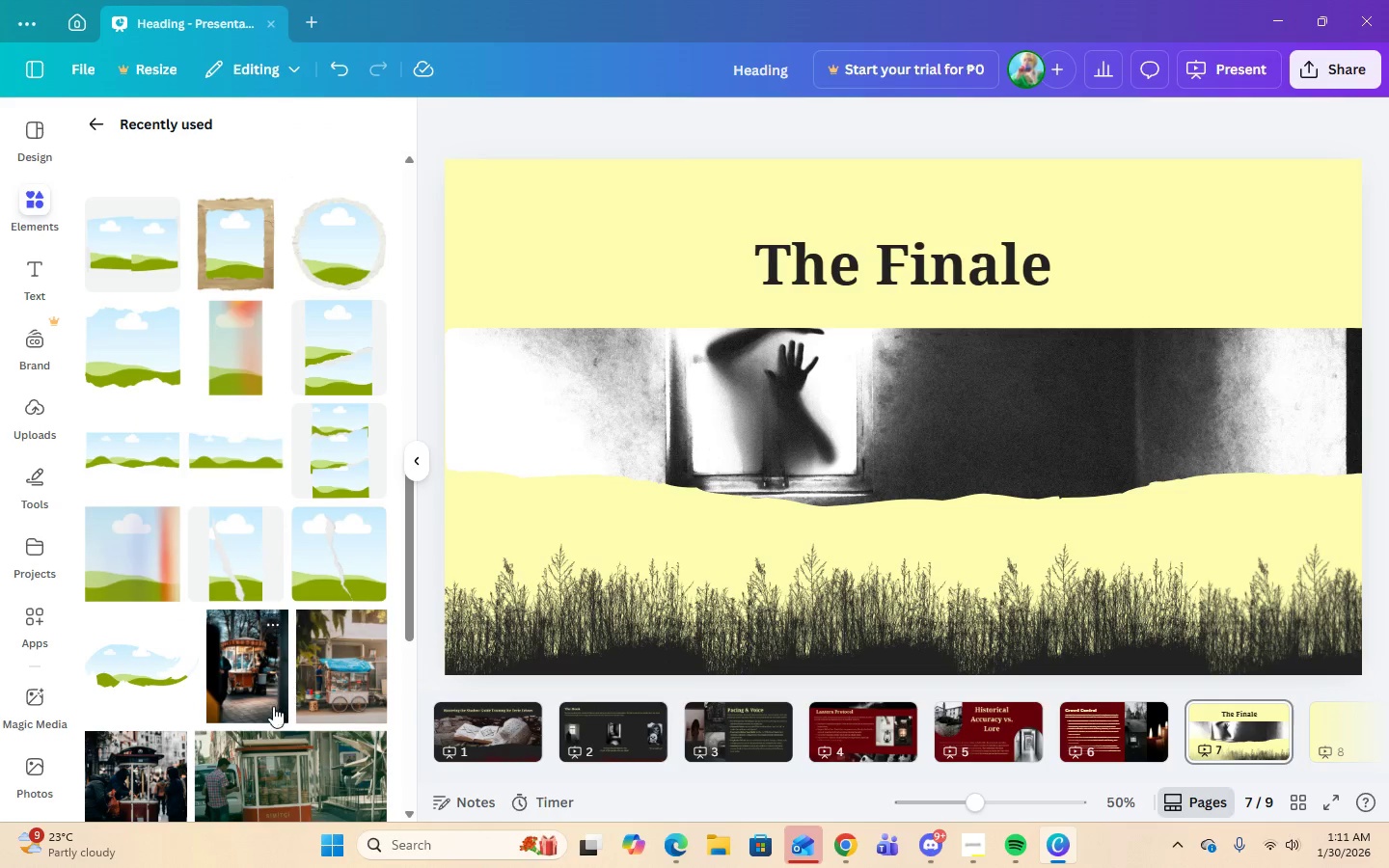 
left_click([251, 460])
 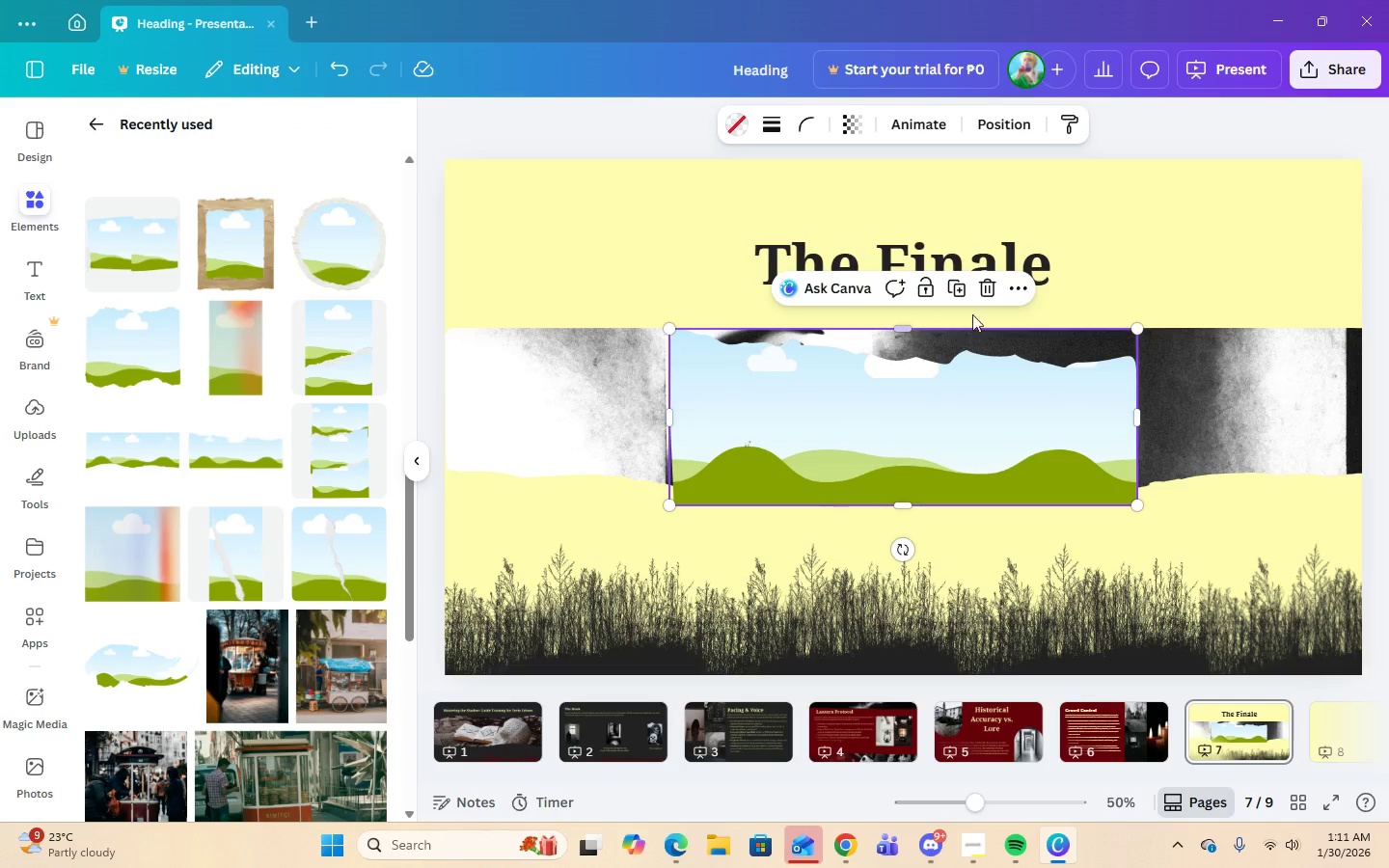 
left_click([992, 292])
 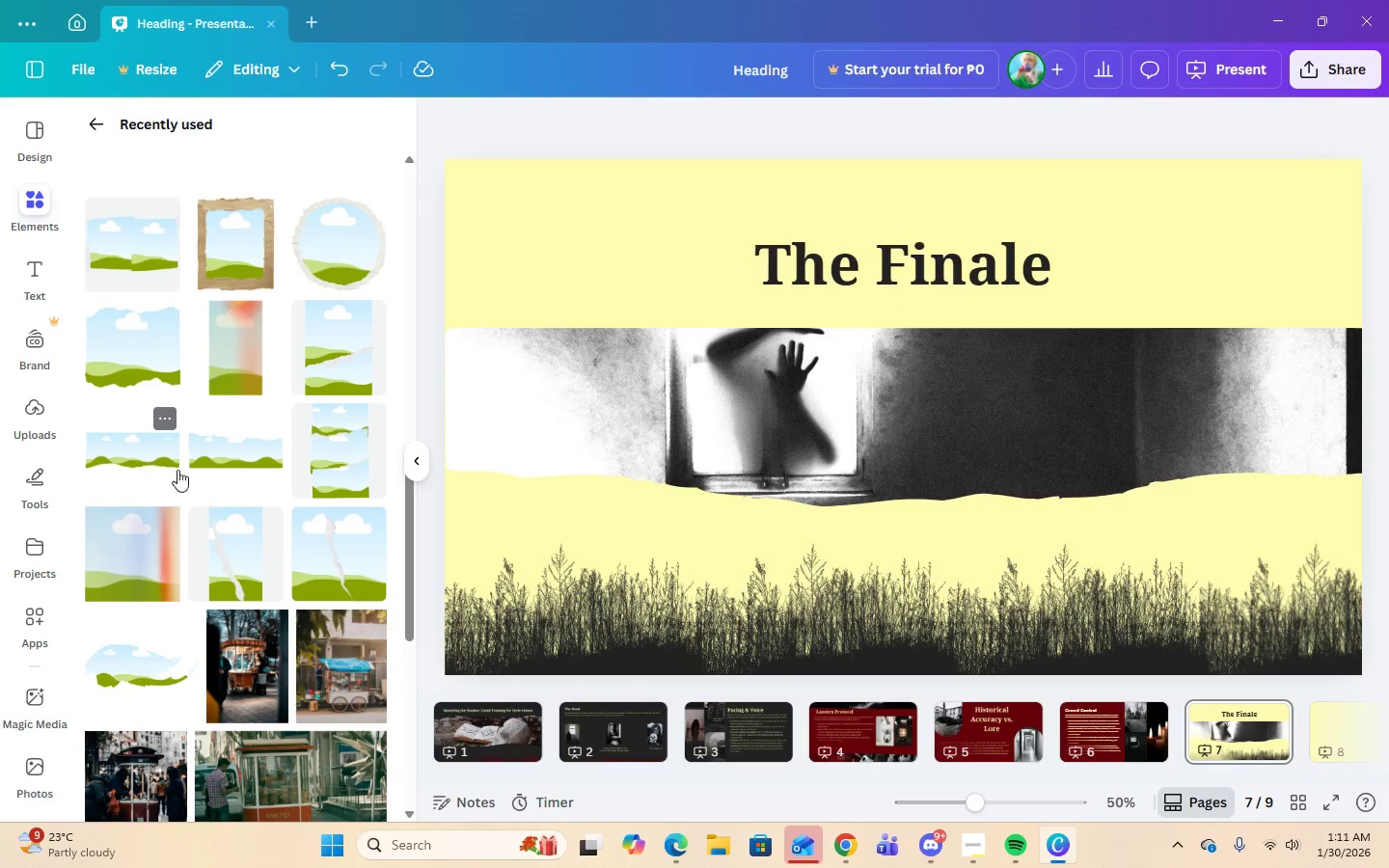 
scroll: coordinate [355, 488], scroll_direction: up, amount: 3.0
 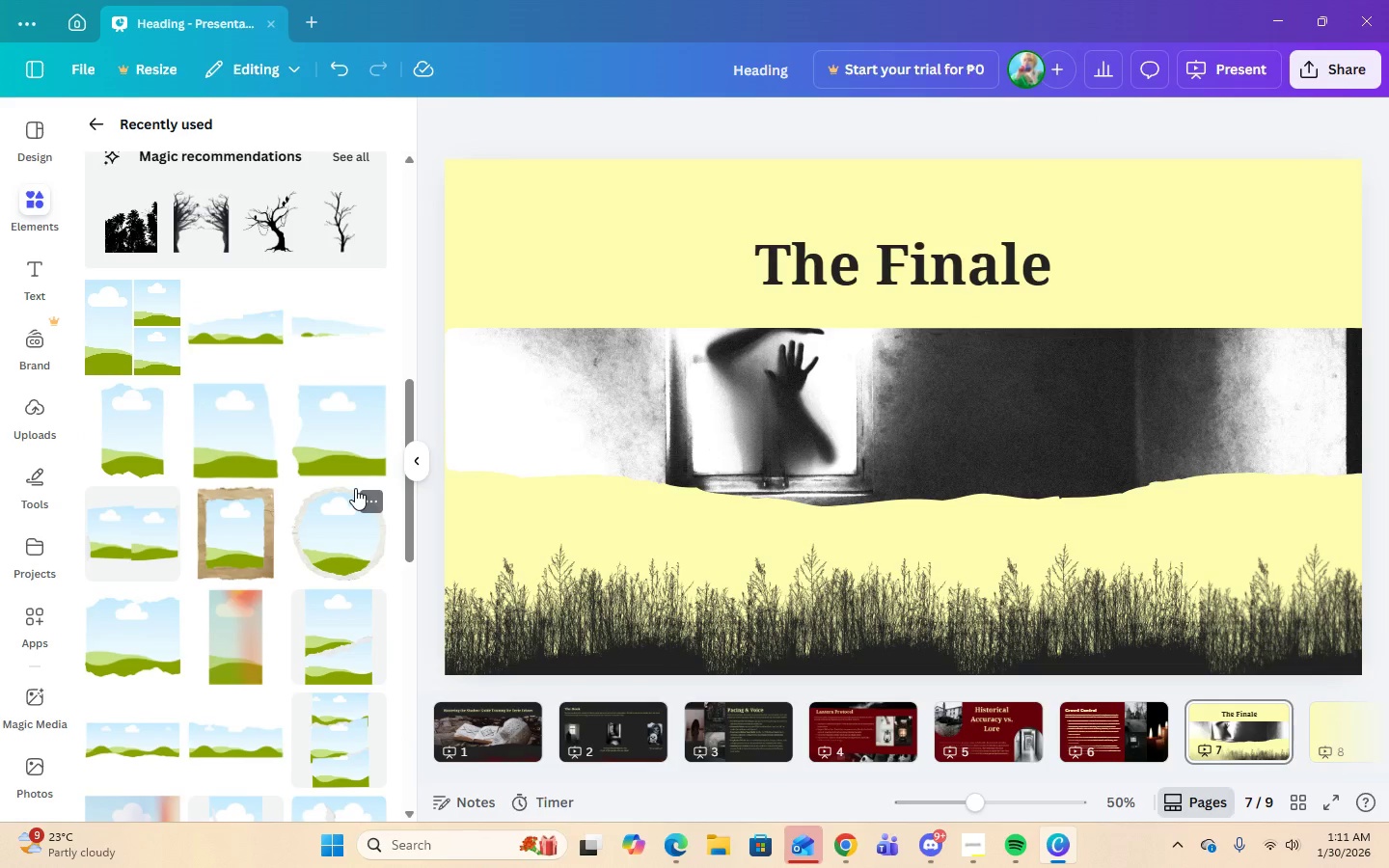 
scroll: coordinate [355, 488], scroll_direction: down, amount: 1.0
 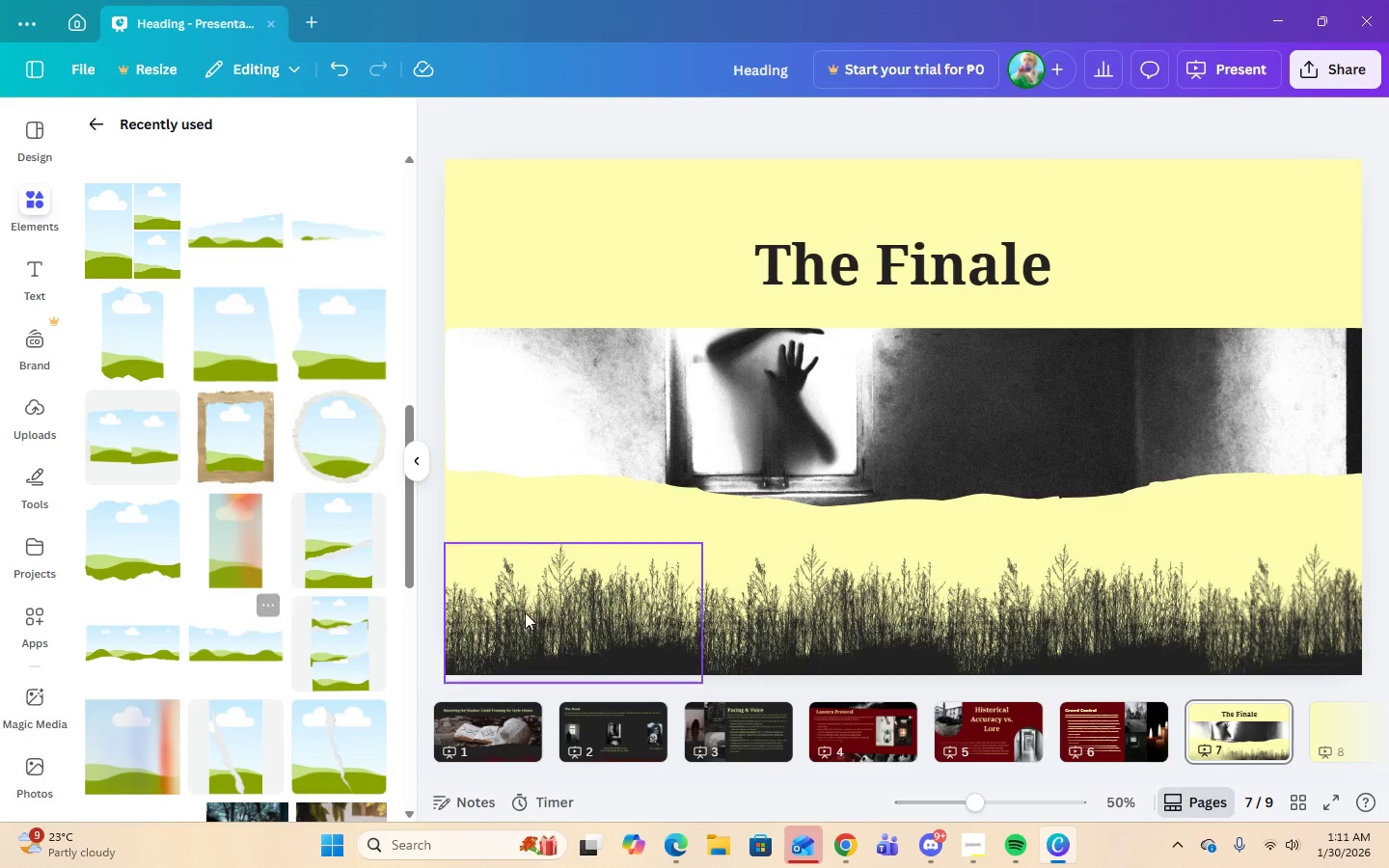 
left_click([530, 726])
 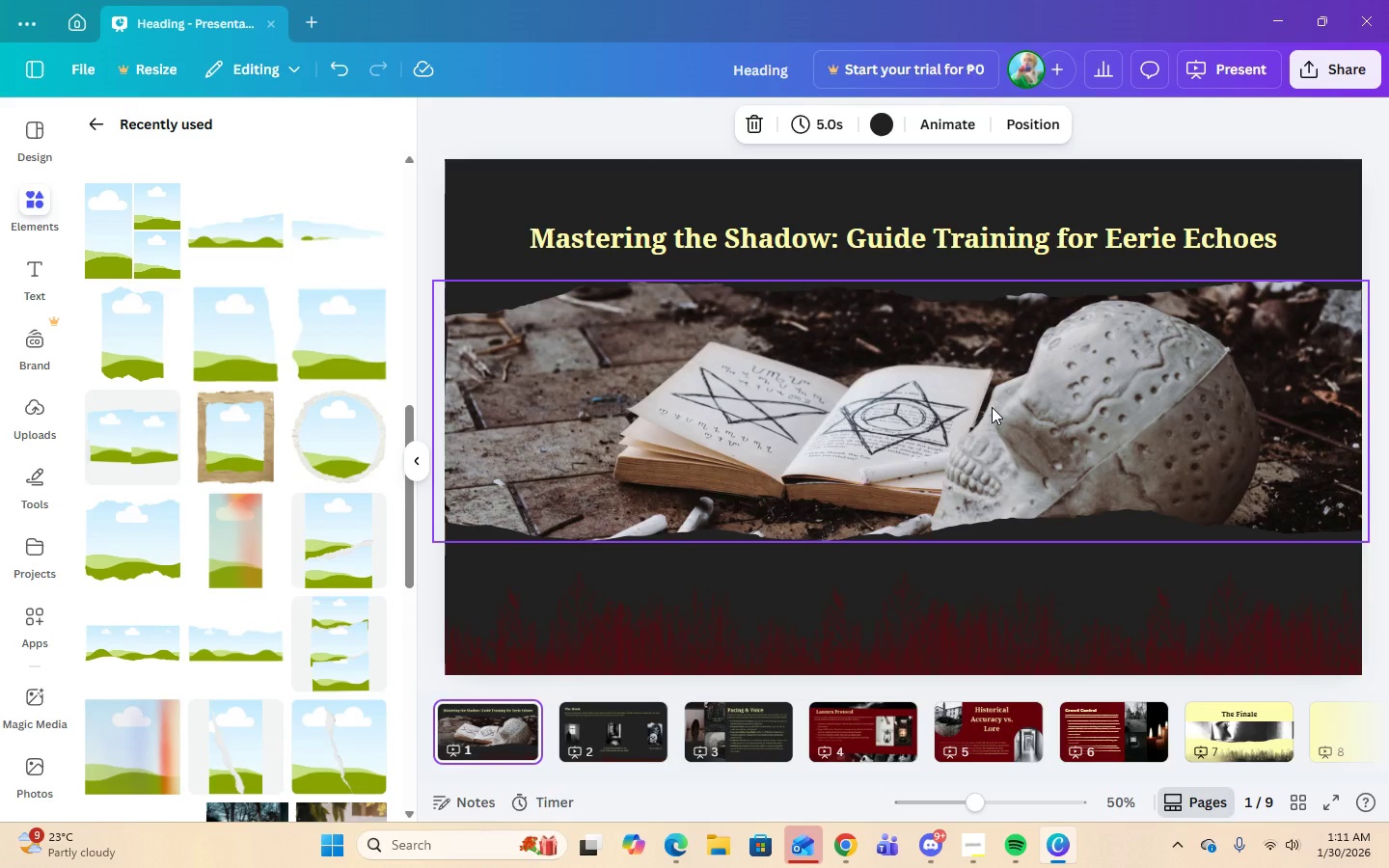 
left_click([992, 407])
 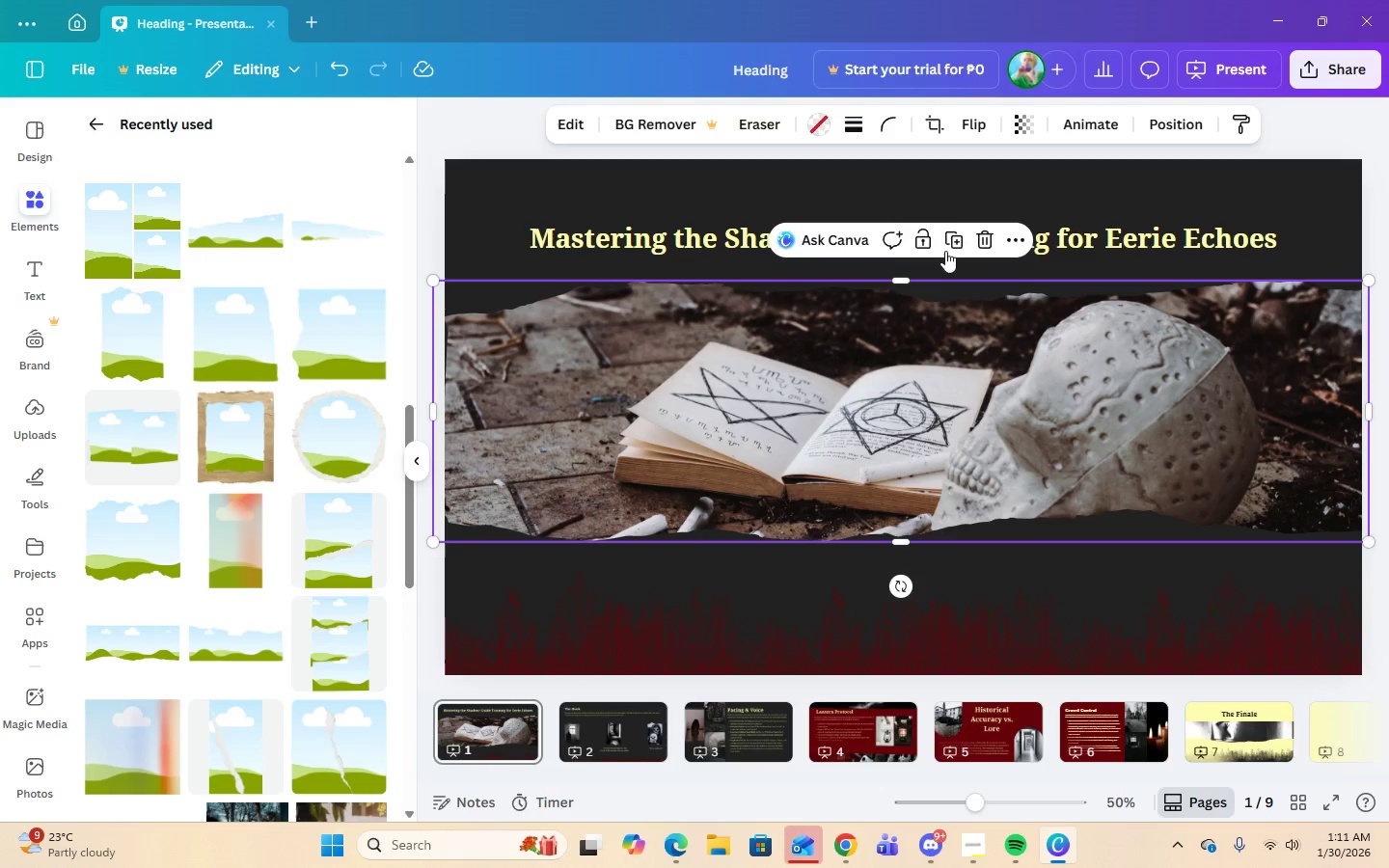 
left_click([952, 243])
 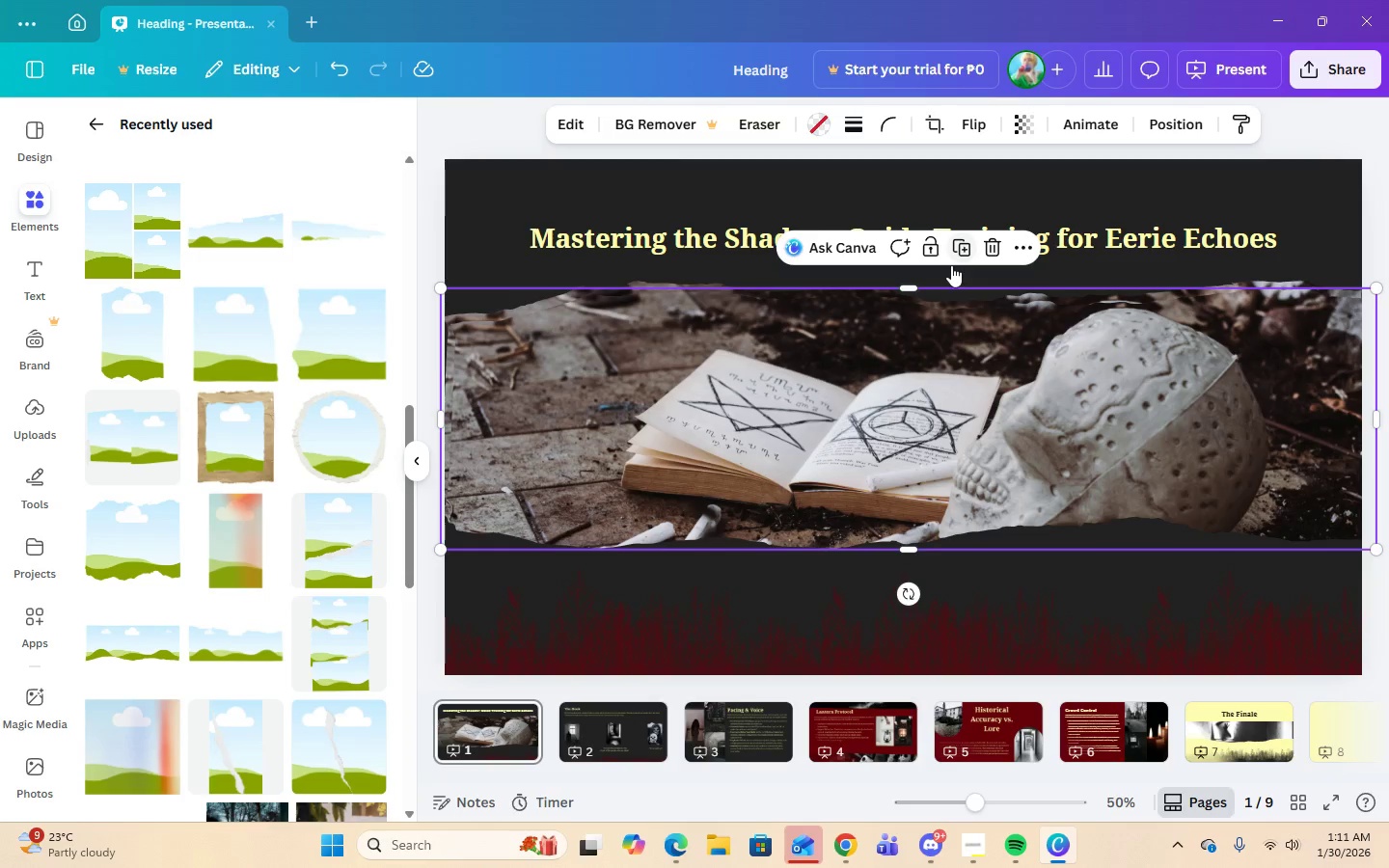 
left_click_drag(start_coordinate=[957, 453], to_coordinate=[1247, 740])
 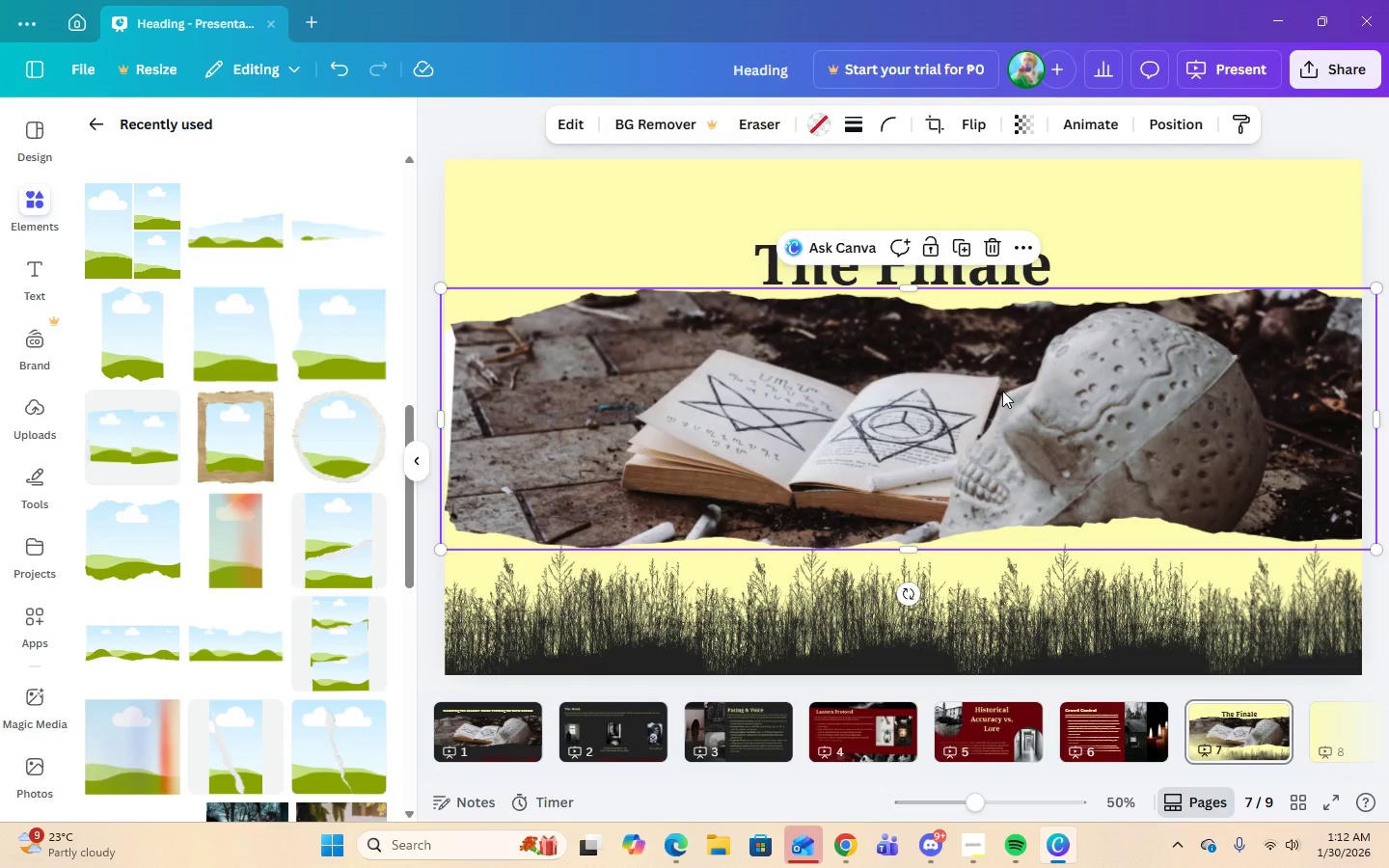 
left_click_drag(start_coordinate=[1001, 386], to_coordinate=[982, 260])
 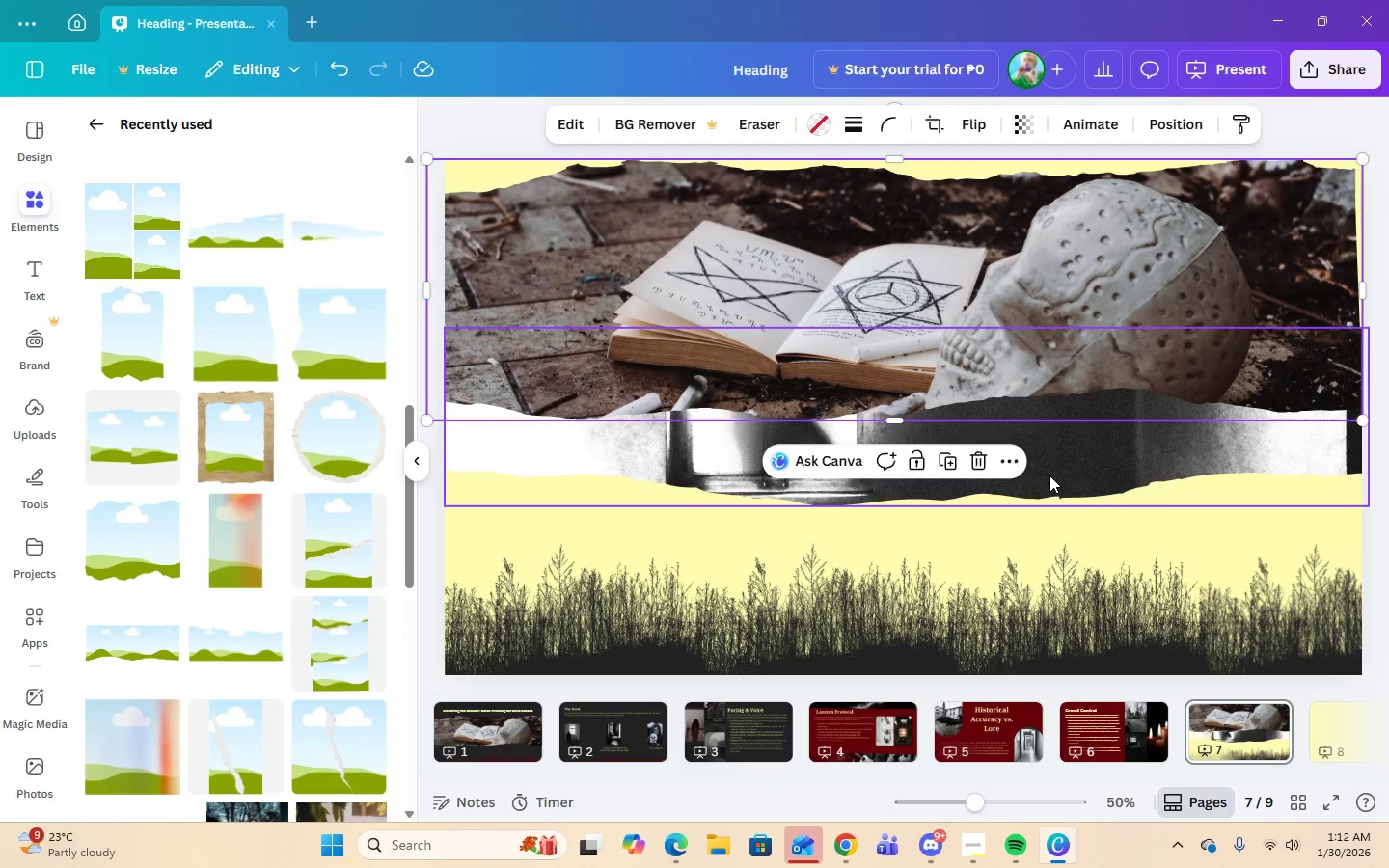 
left_click([1051, 474])
 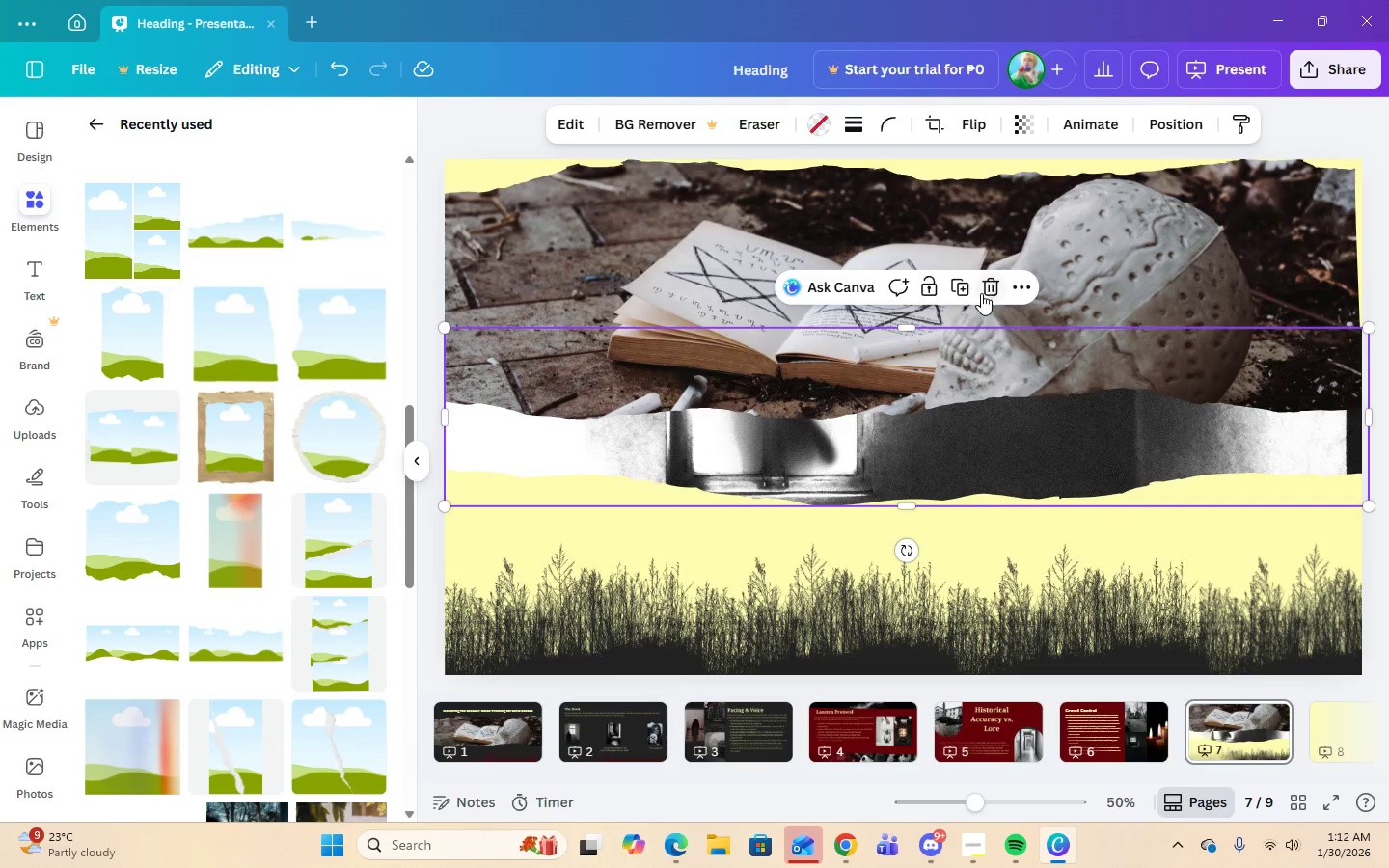 
left_click([981, 293])
 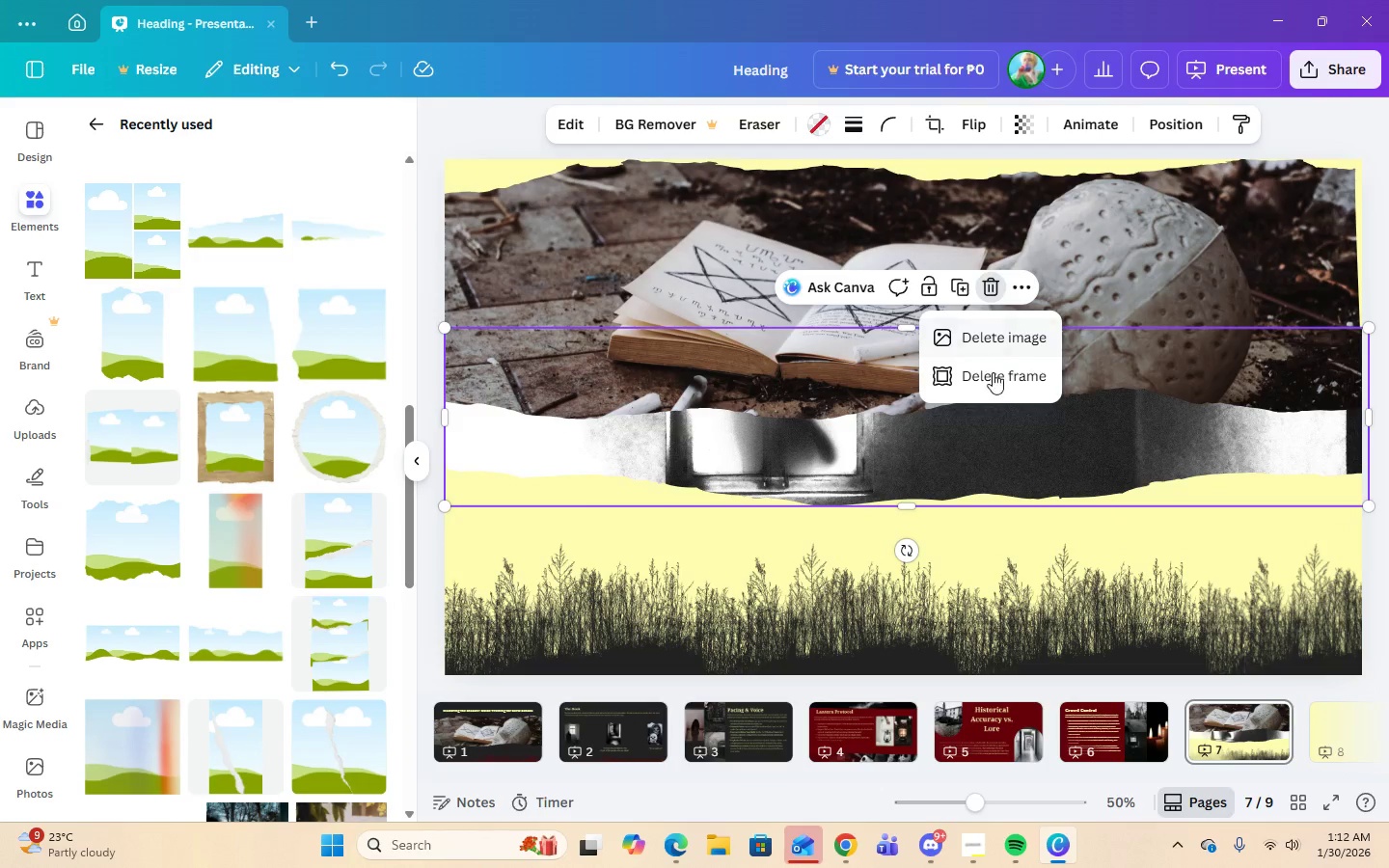 
left_click([995, 388])
 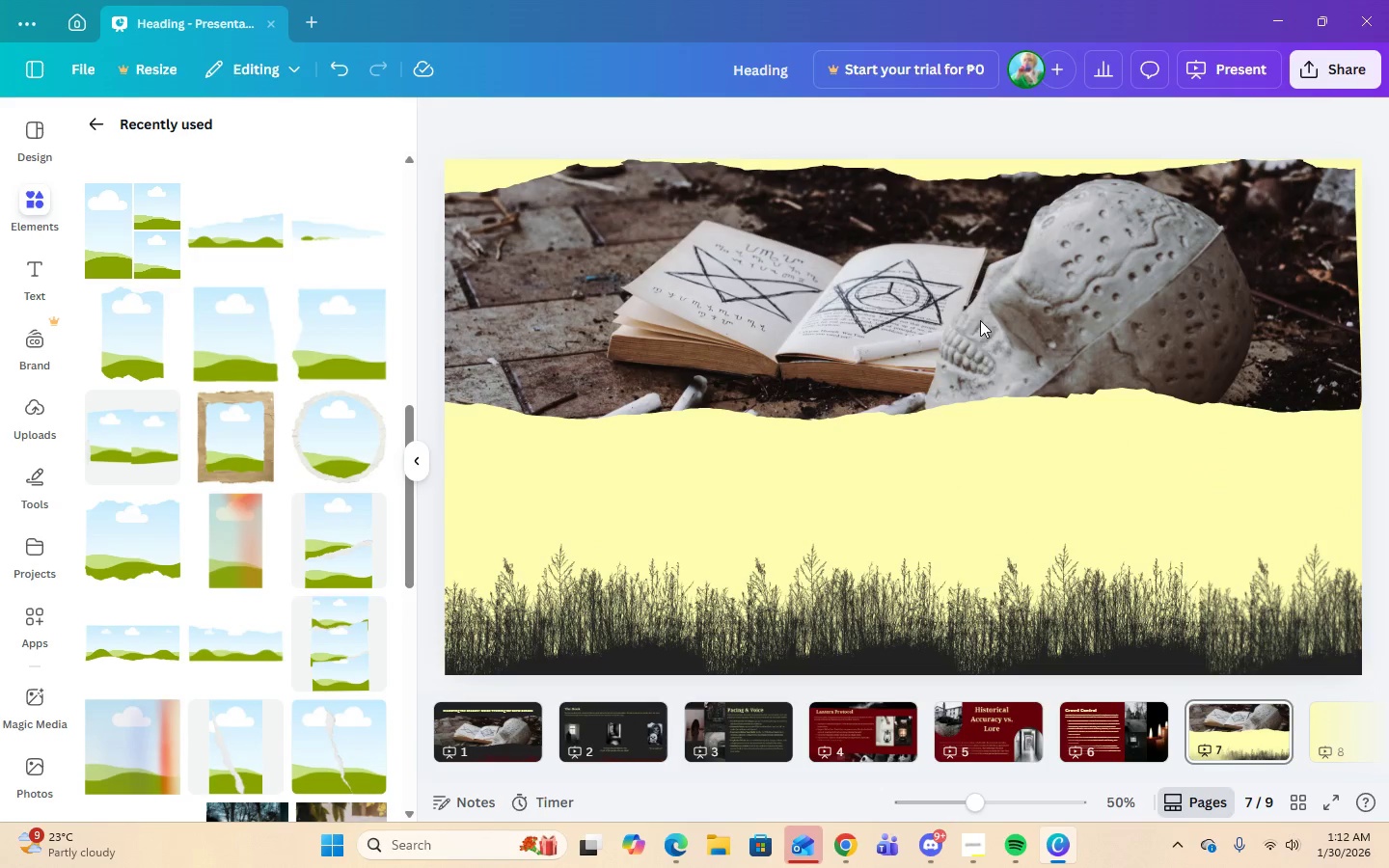 
left_click_drag(start_coordinate=[980, 320], to_coordinate=[978, 453])
 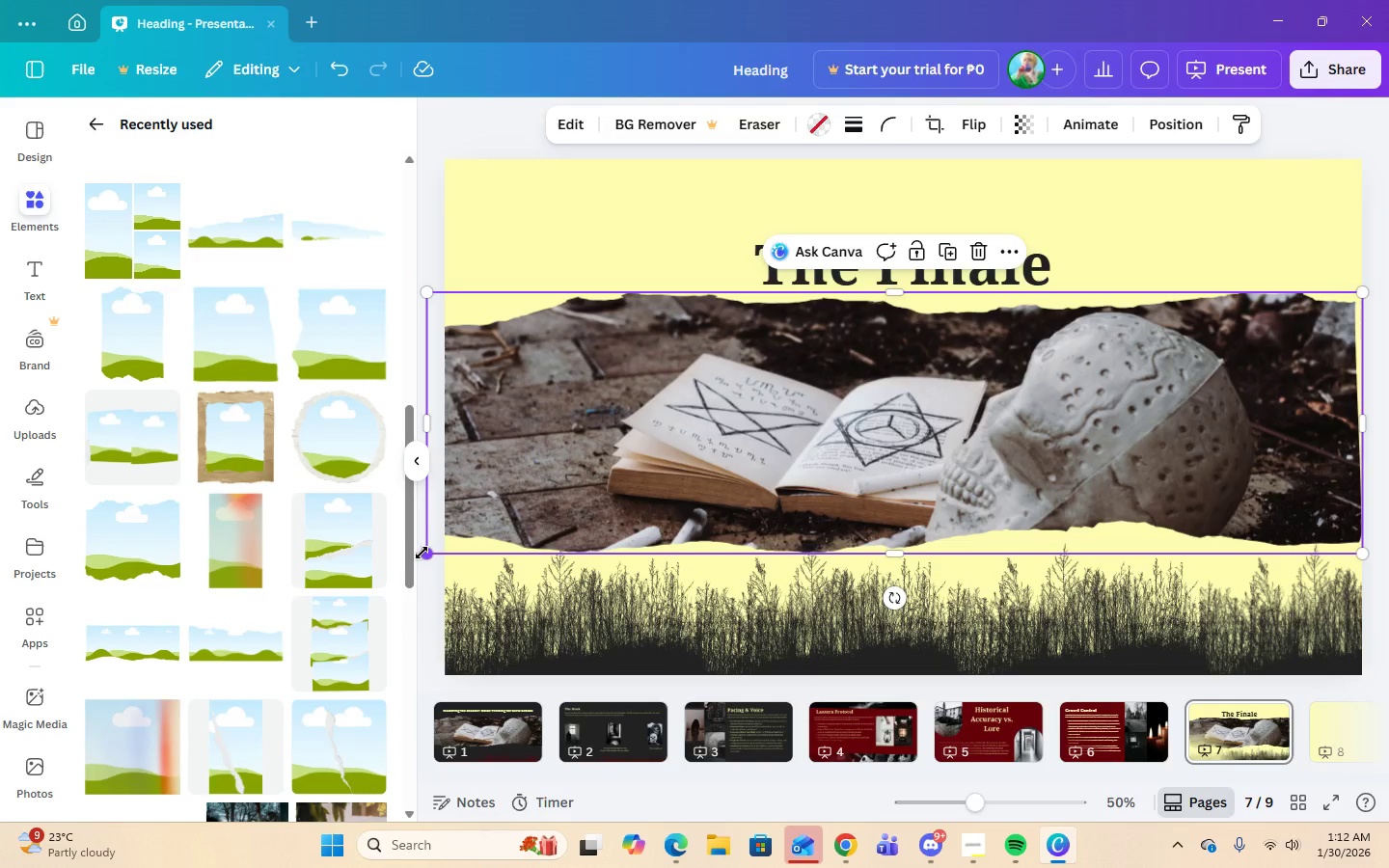 
left_click_drag(start_coordinate=[422, 554], to_coordinate=[452, 537])
 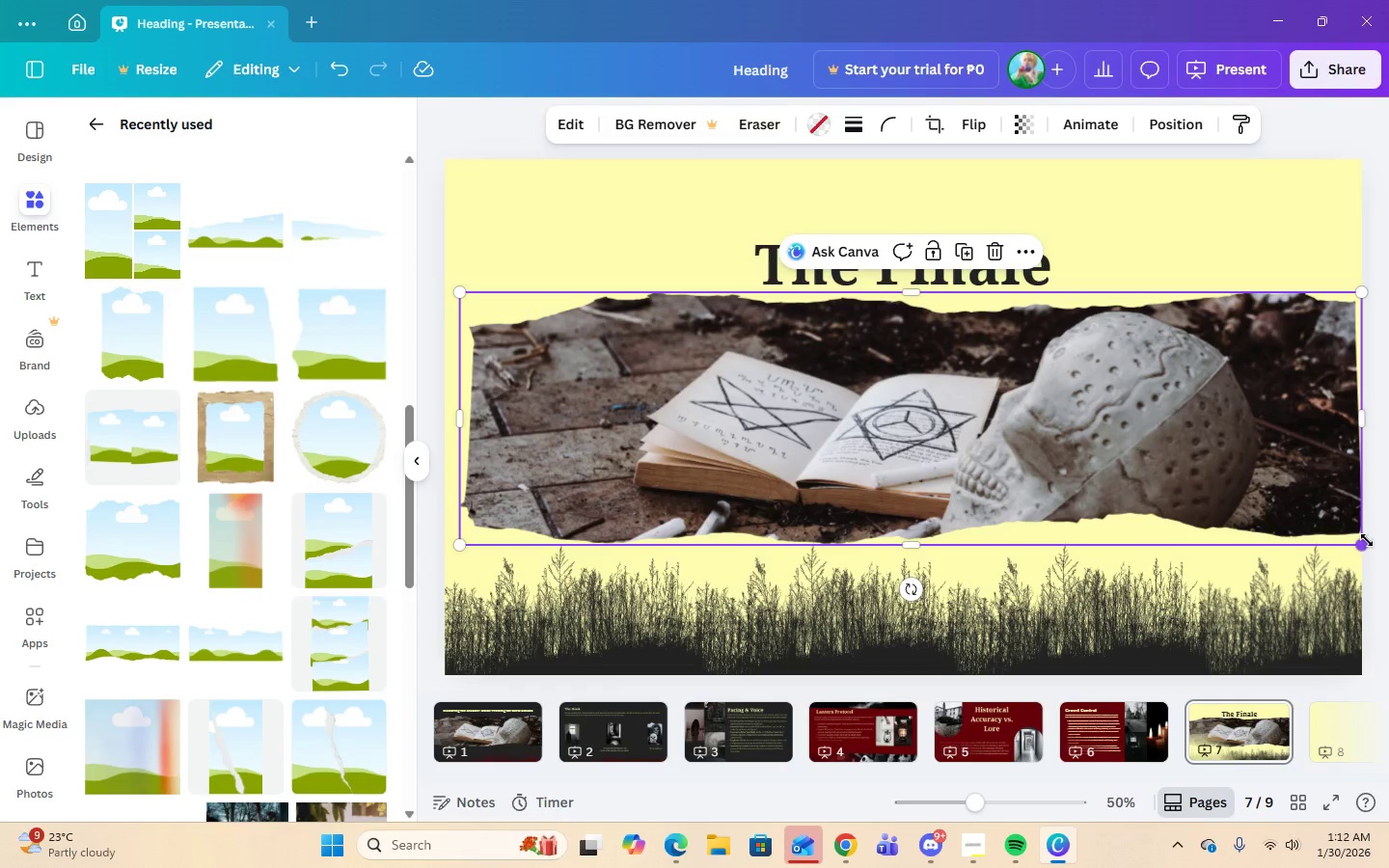 
left_click_drag(start_coordinate=[1365, 545], to_coordinate=[1326, 518])
 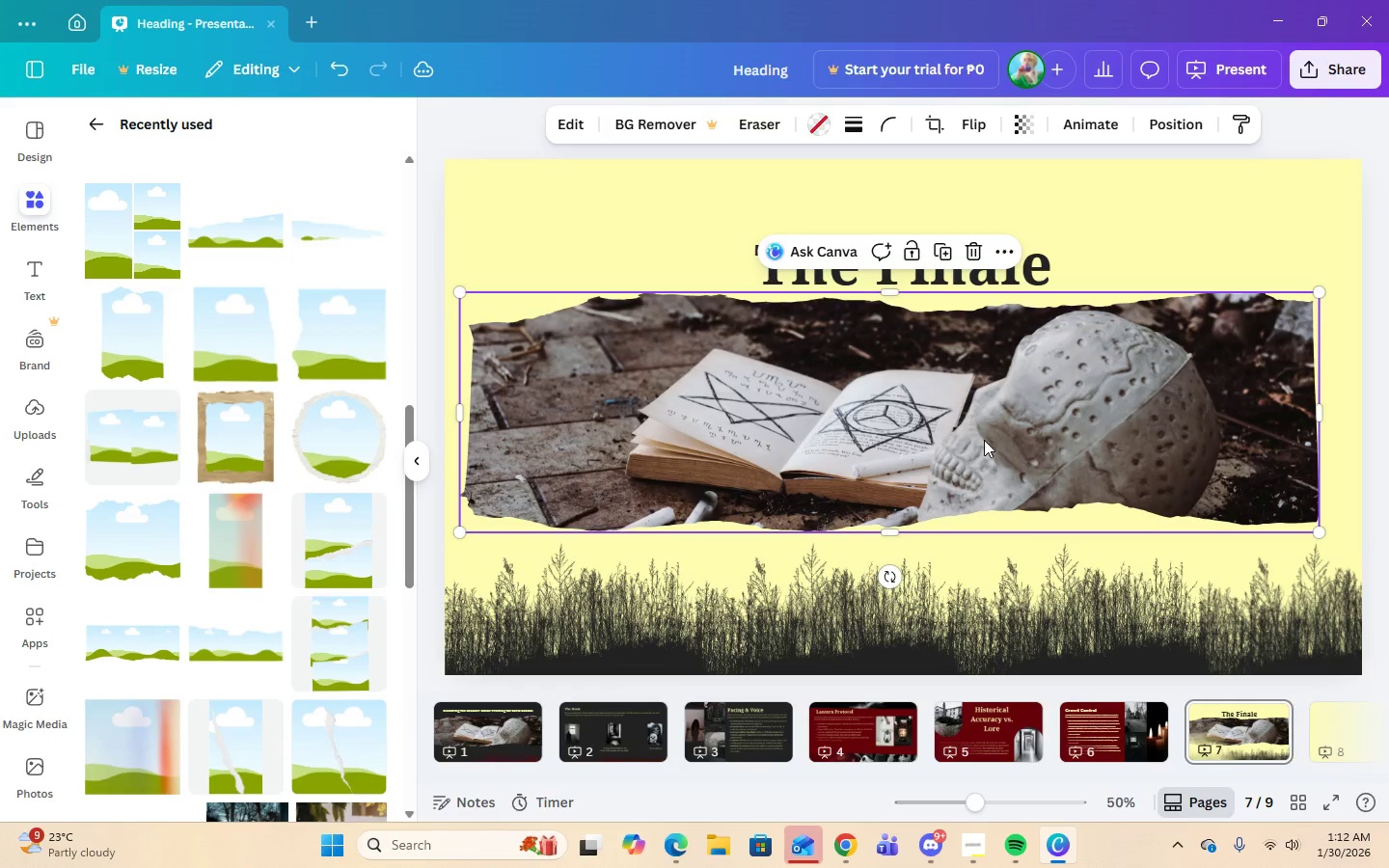 
left_click_drag(start_coordinate=[984, 440], to_coordinate=[988, 448])
 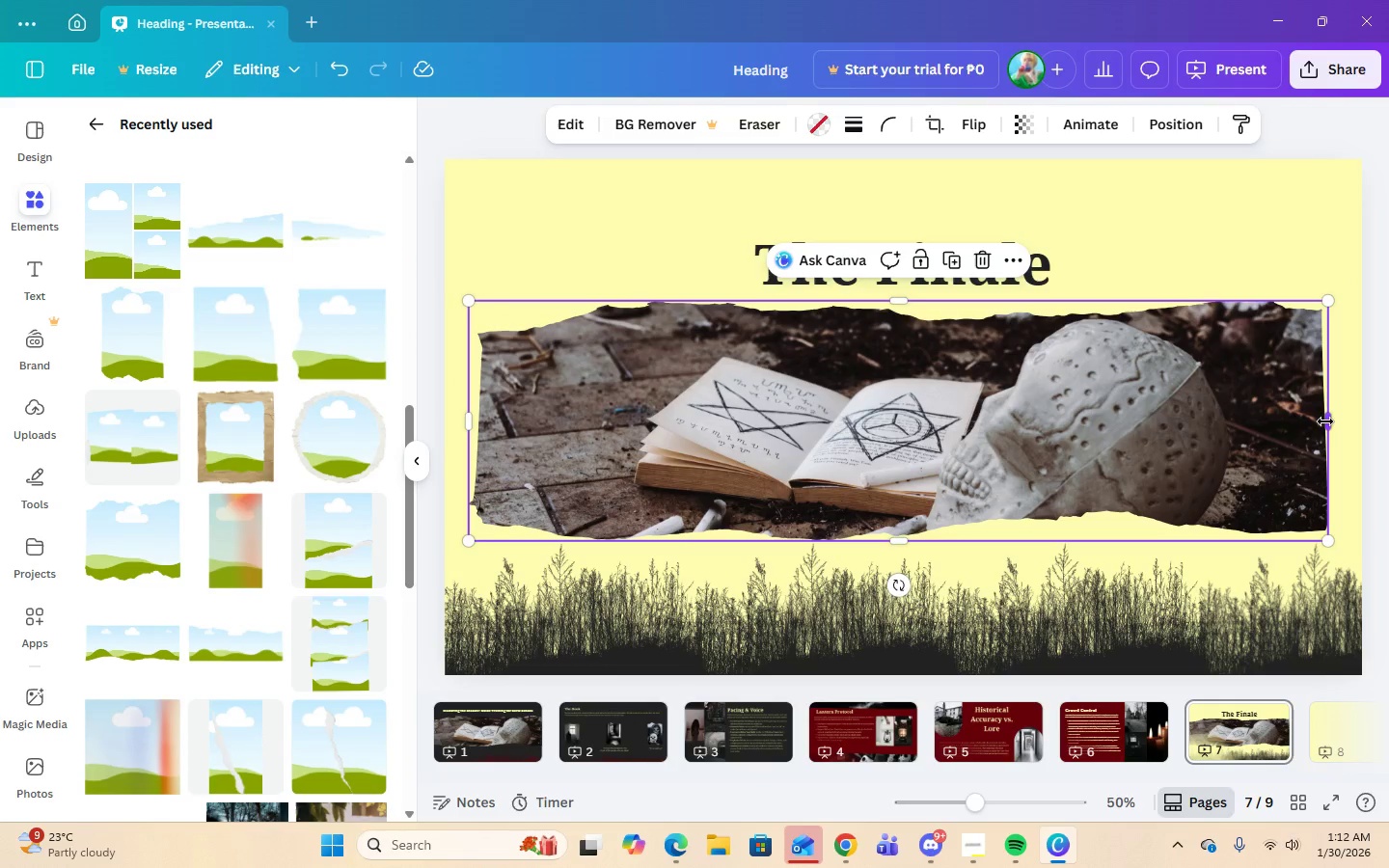 
left_click_drag(start_coordinate=[1325, 421], to_coordinate=[1362, 427])
 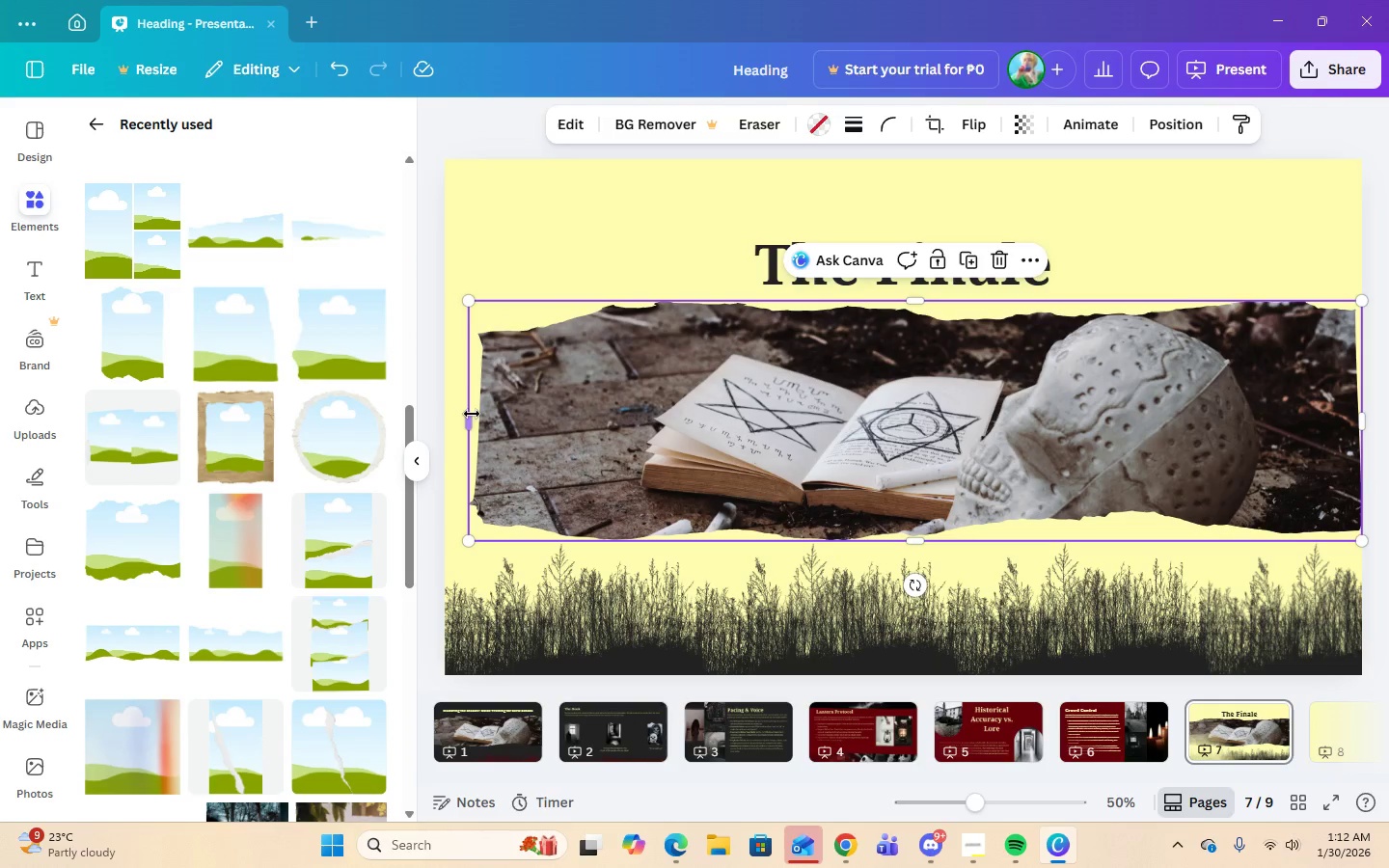 
left_click_drag(start_coordinate=[471, 420], to_coordinate=[447, 421])
 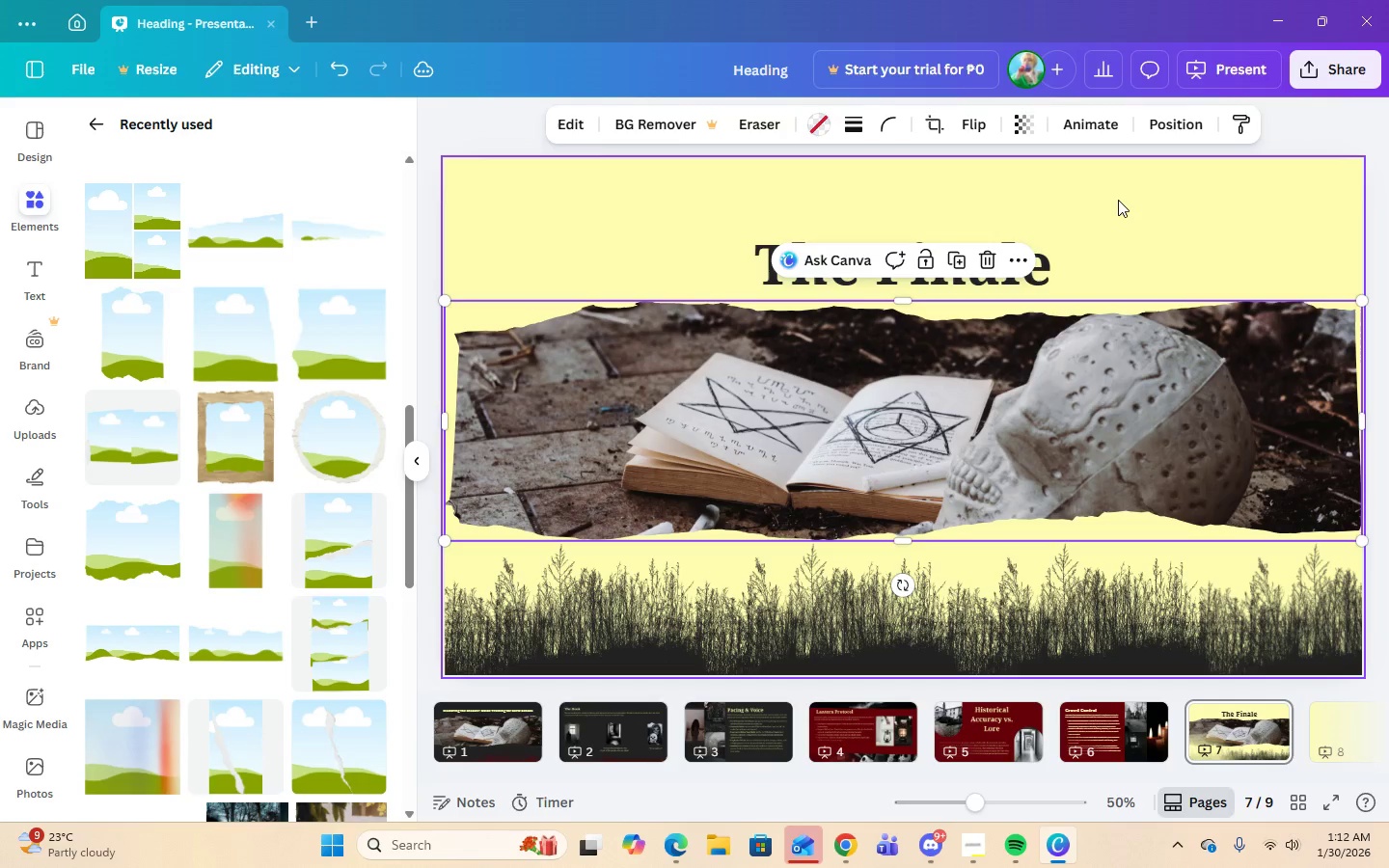 
left_click([1118, 200])
 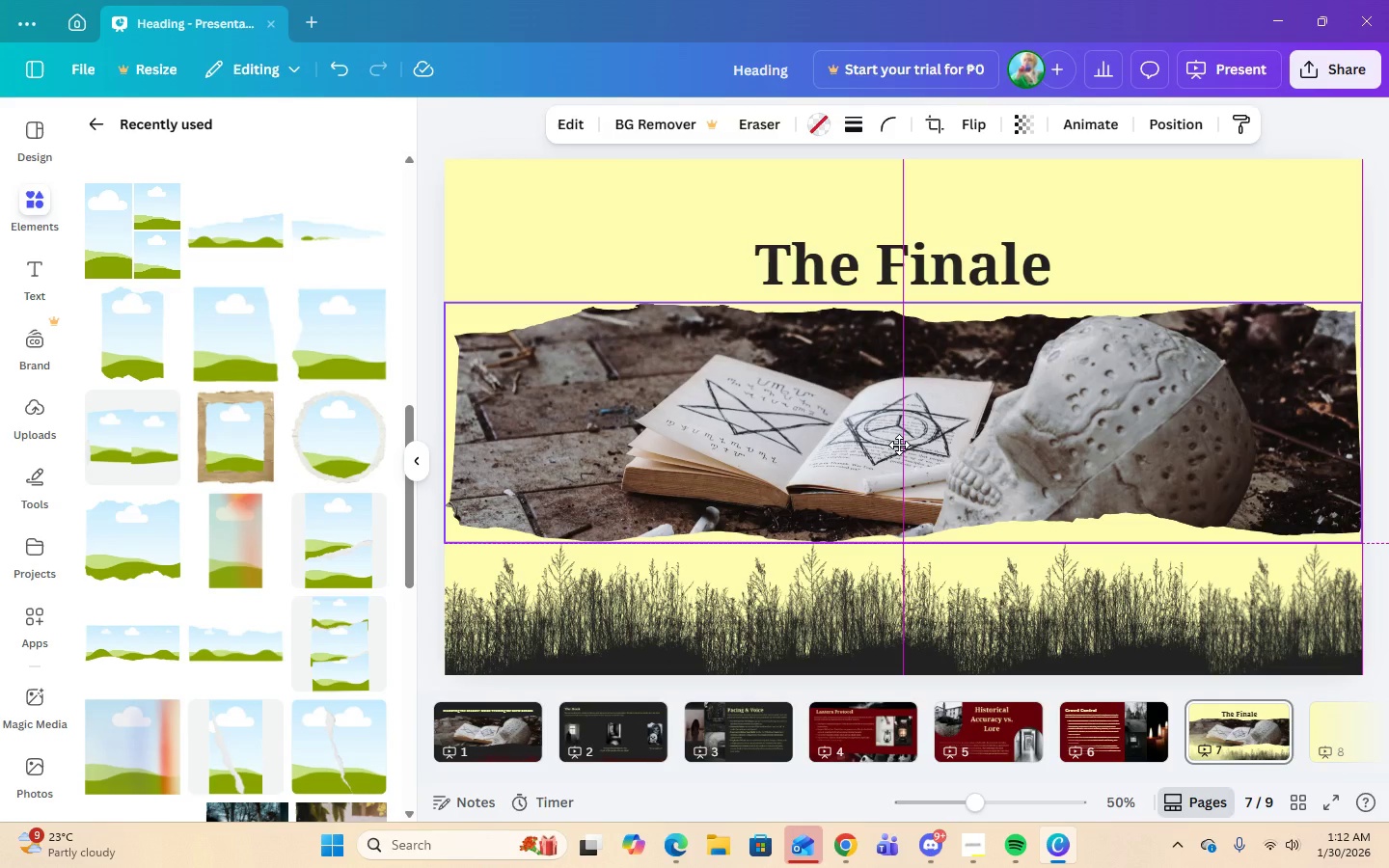 
wait(5.39)
 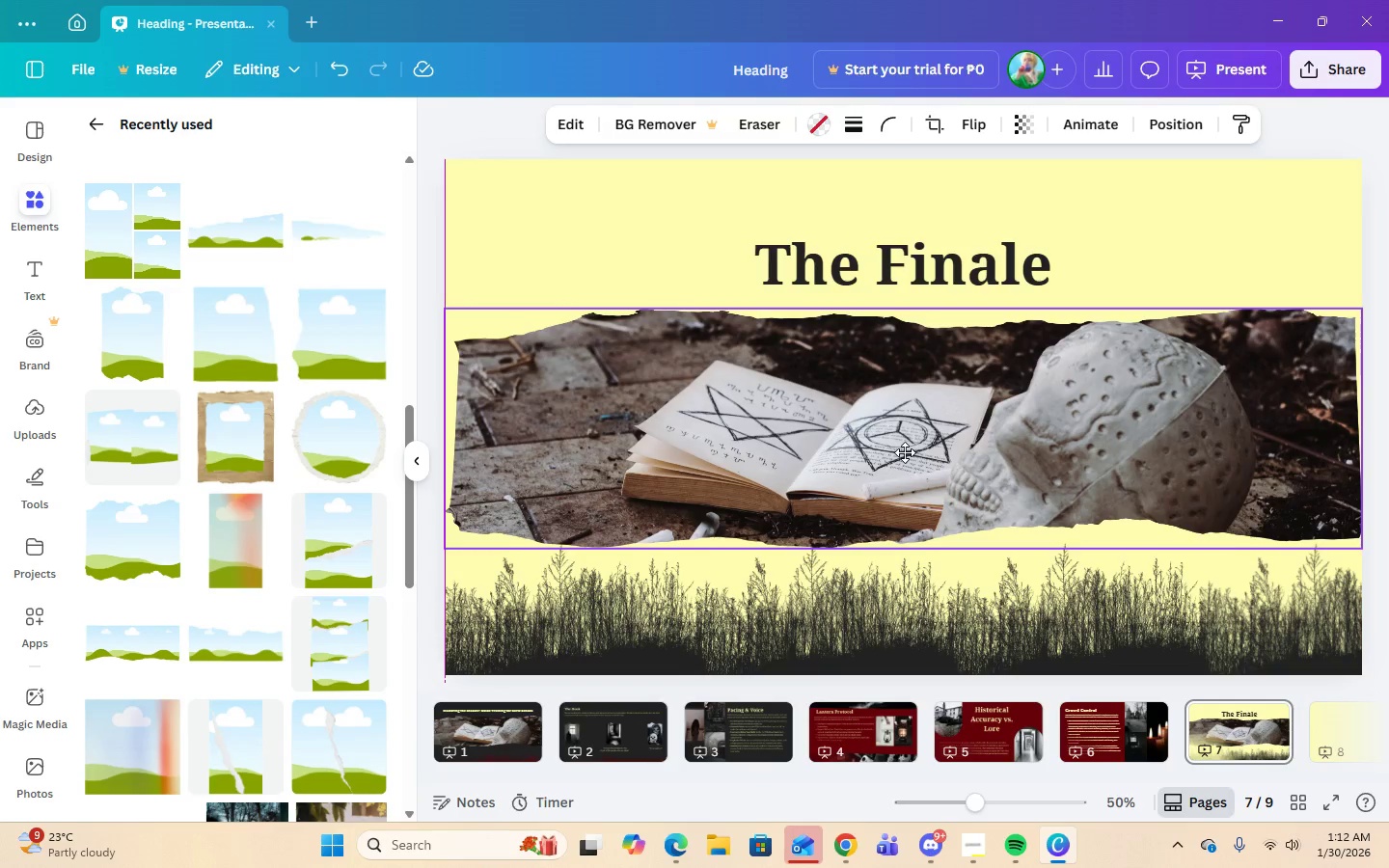 
left_click([1090, 212])
 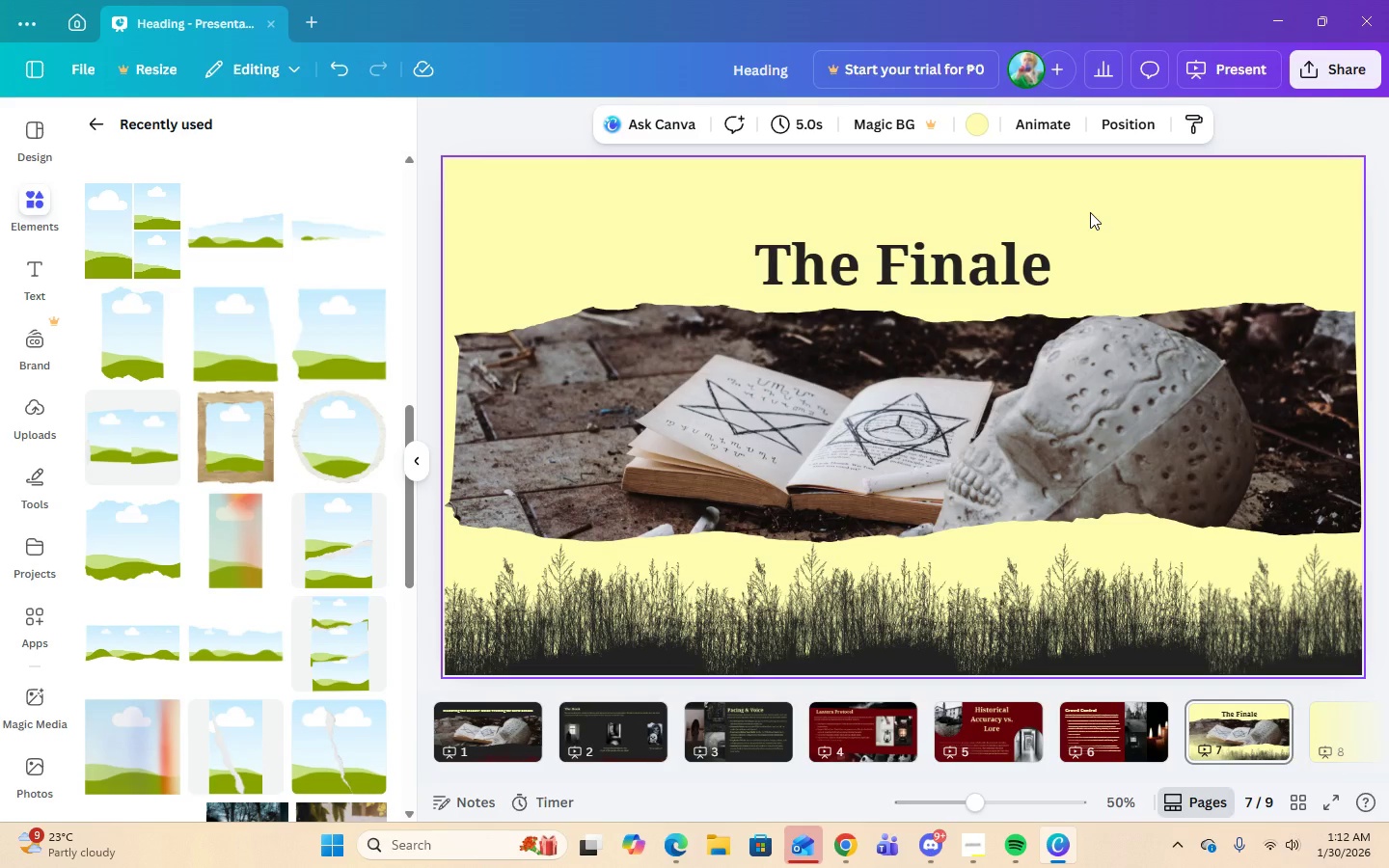 
wait(7.17)
 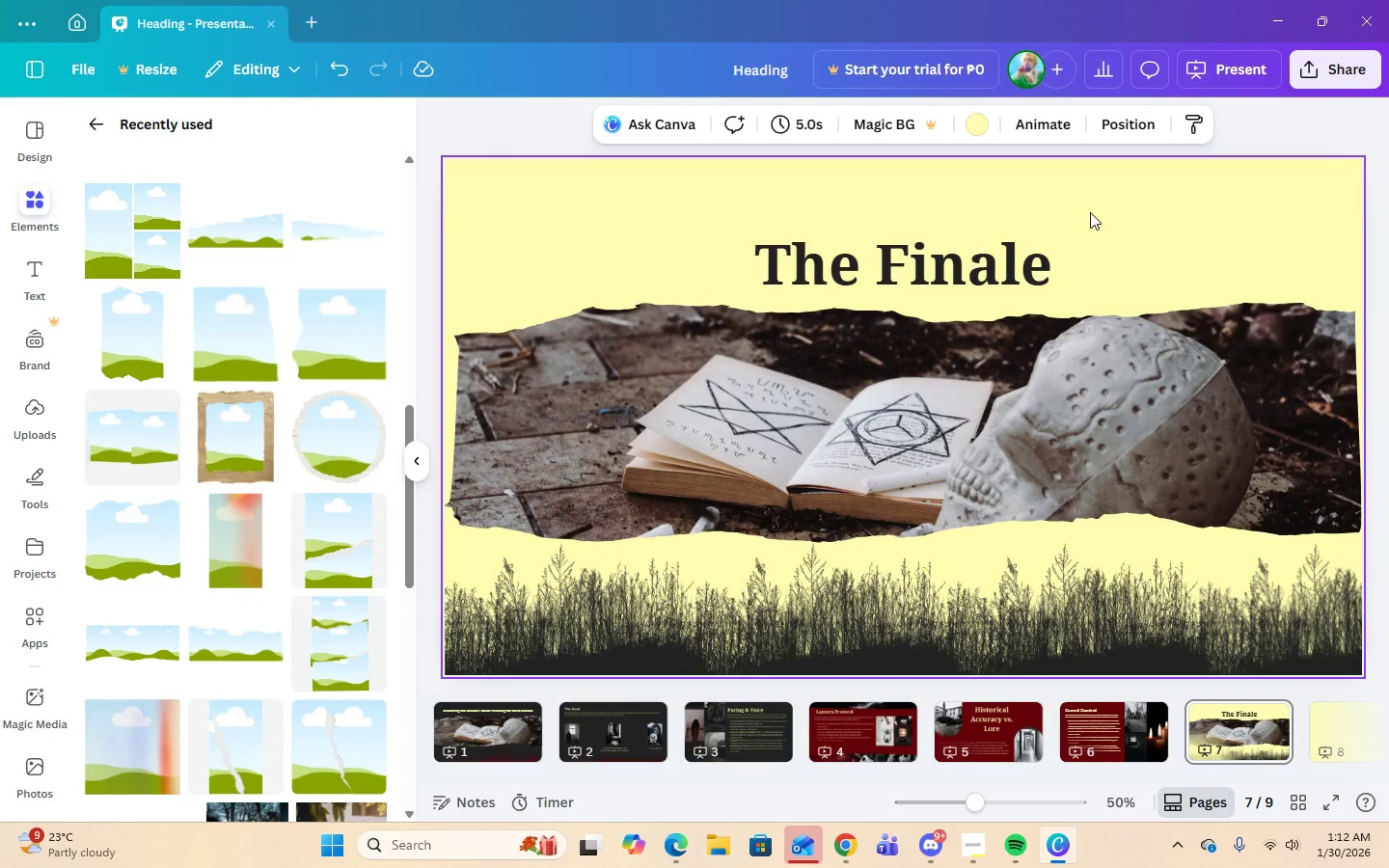 
left_click([502, 743])
 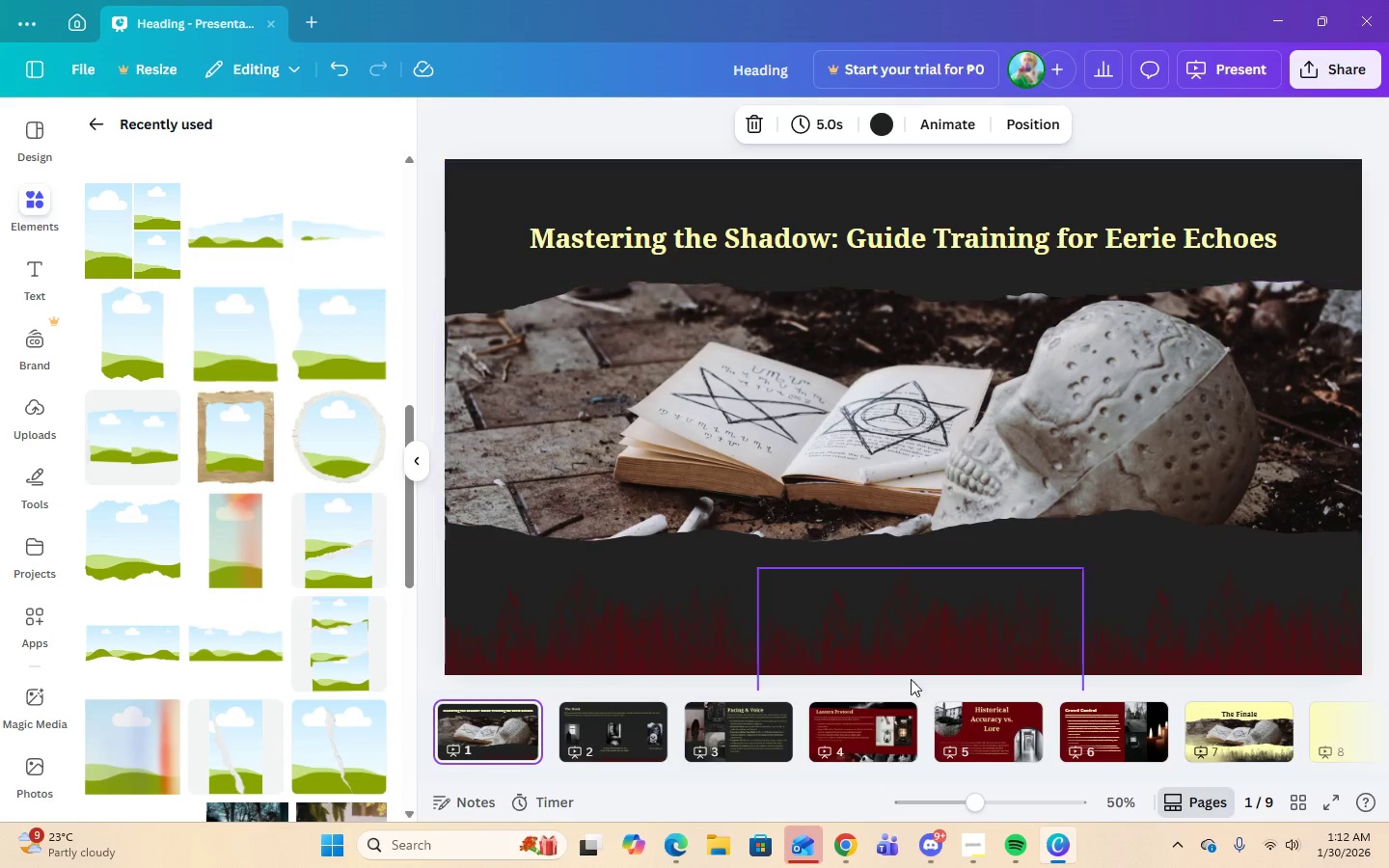 
wait(5.62)
 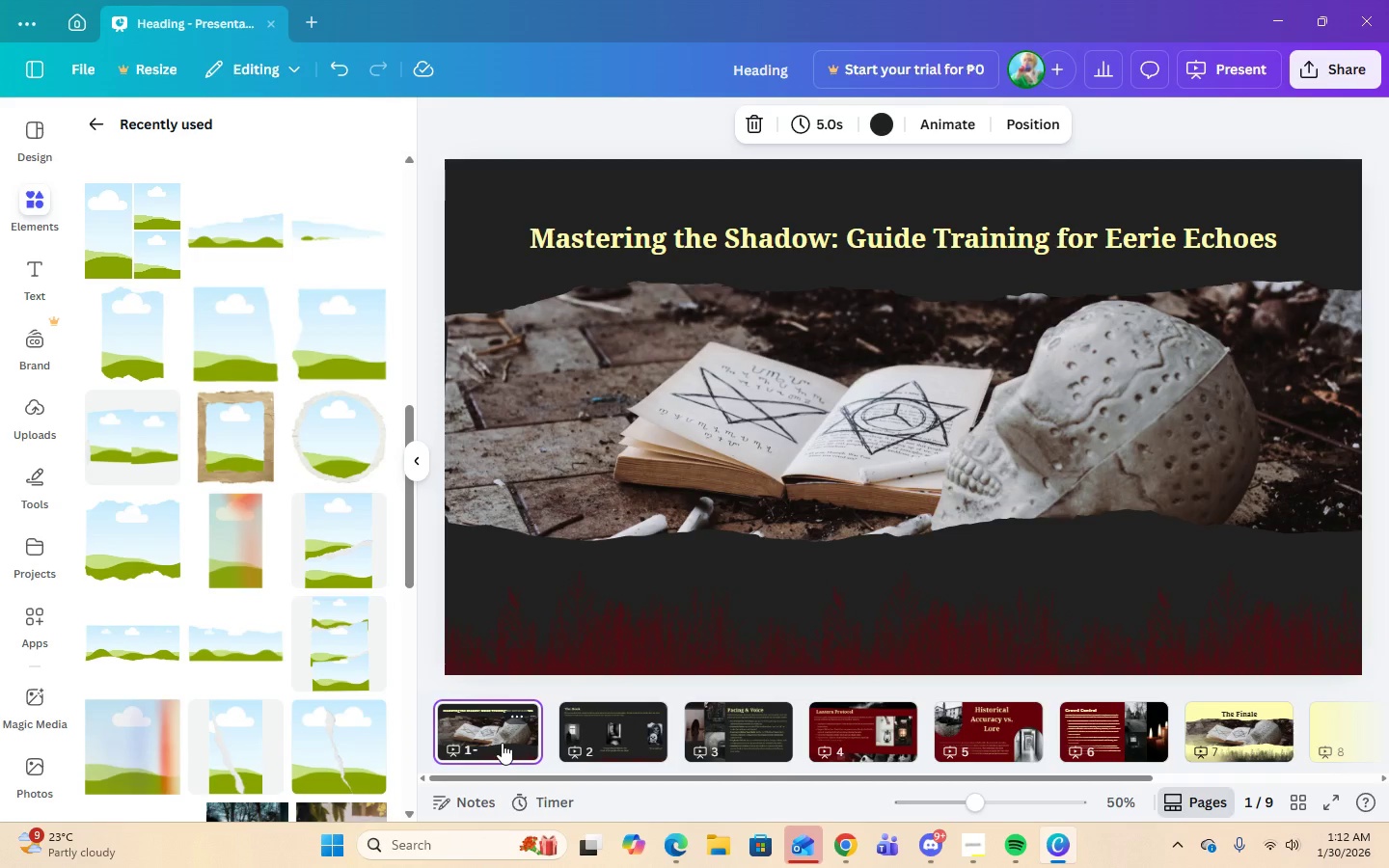 
left_click([1198, 718])
 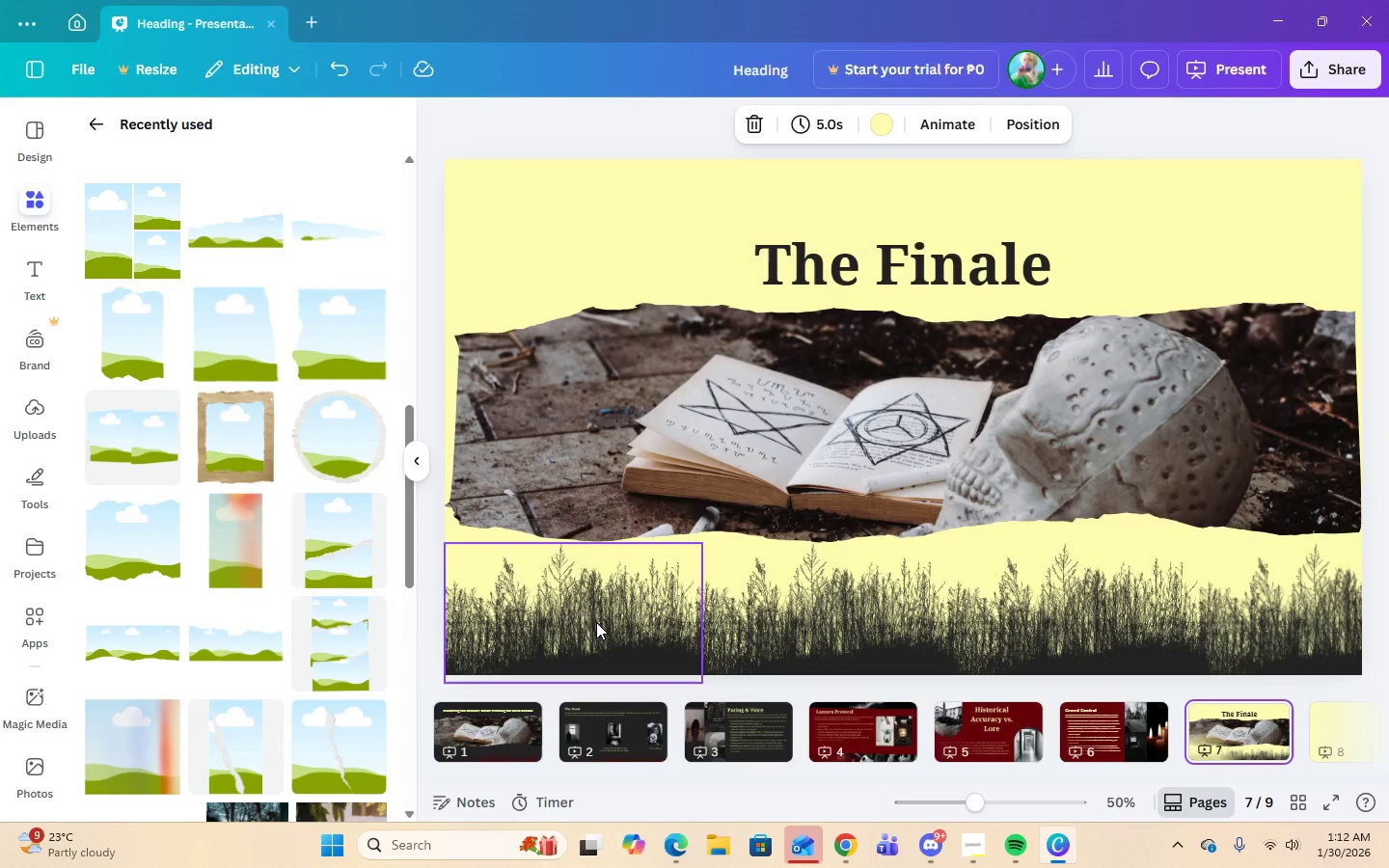 
left_click([749, 404])
 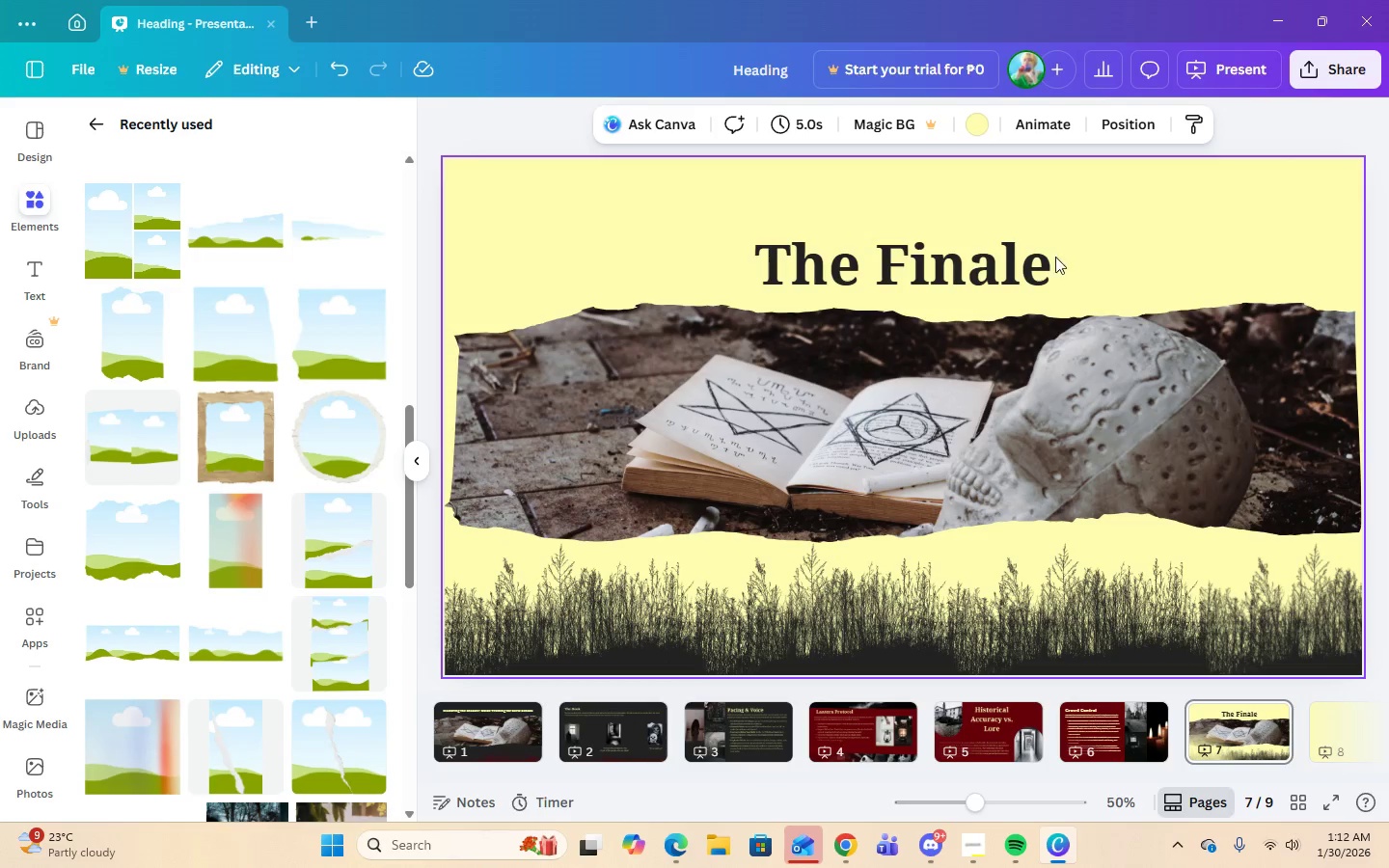 
double_click([992, 257])
 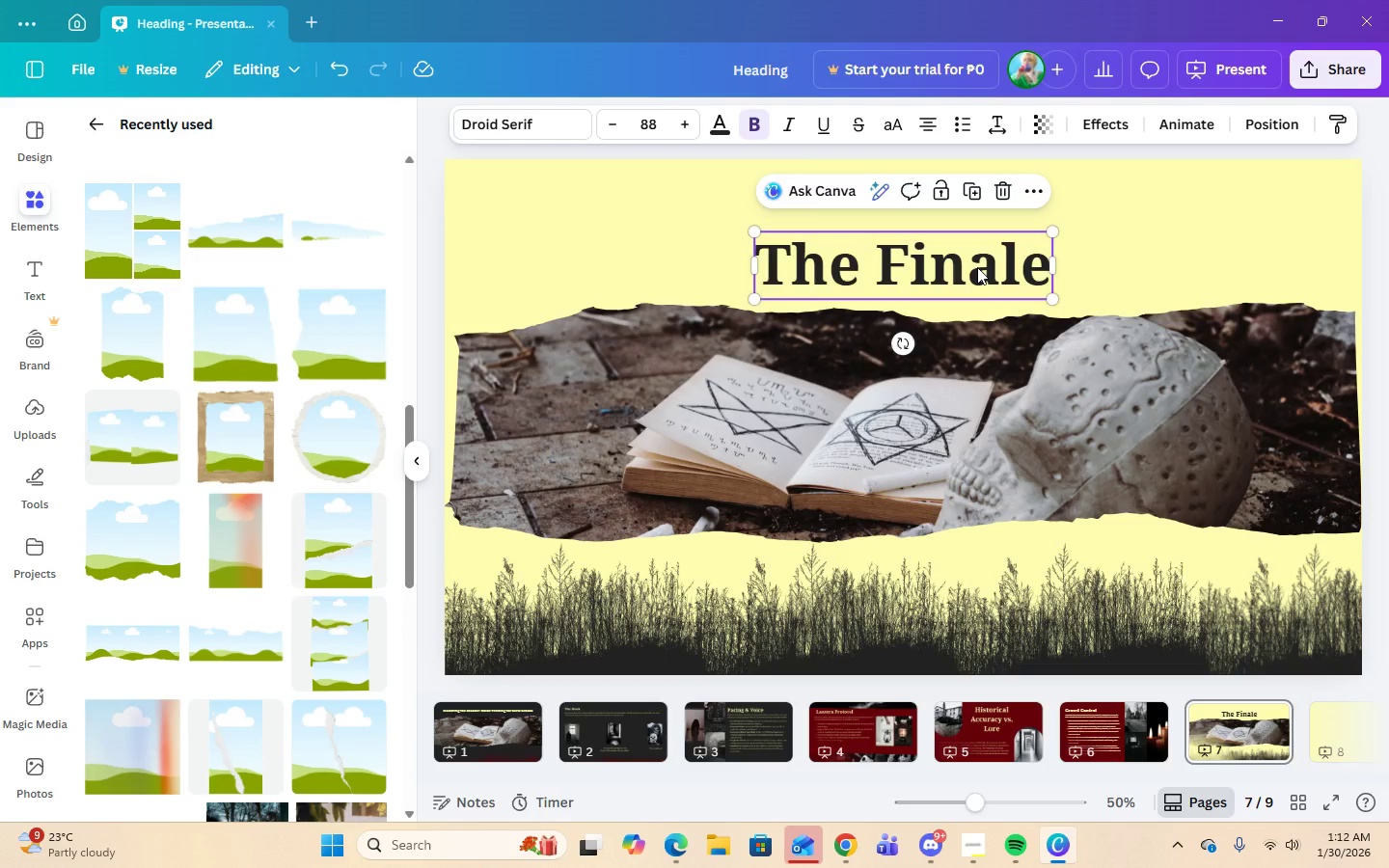 
left_click_drag(start_coordinate=[977, 267], to_coordinate=[977, 258])
 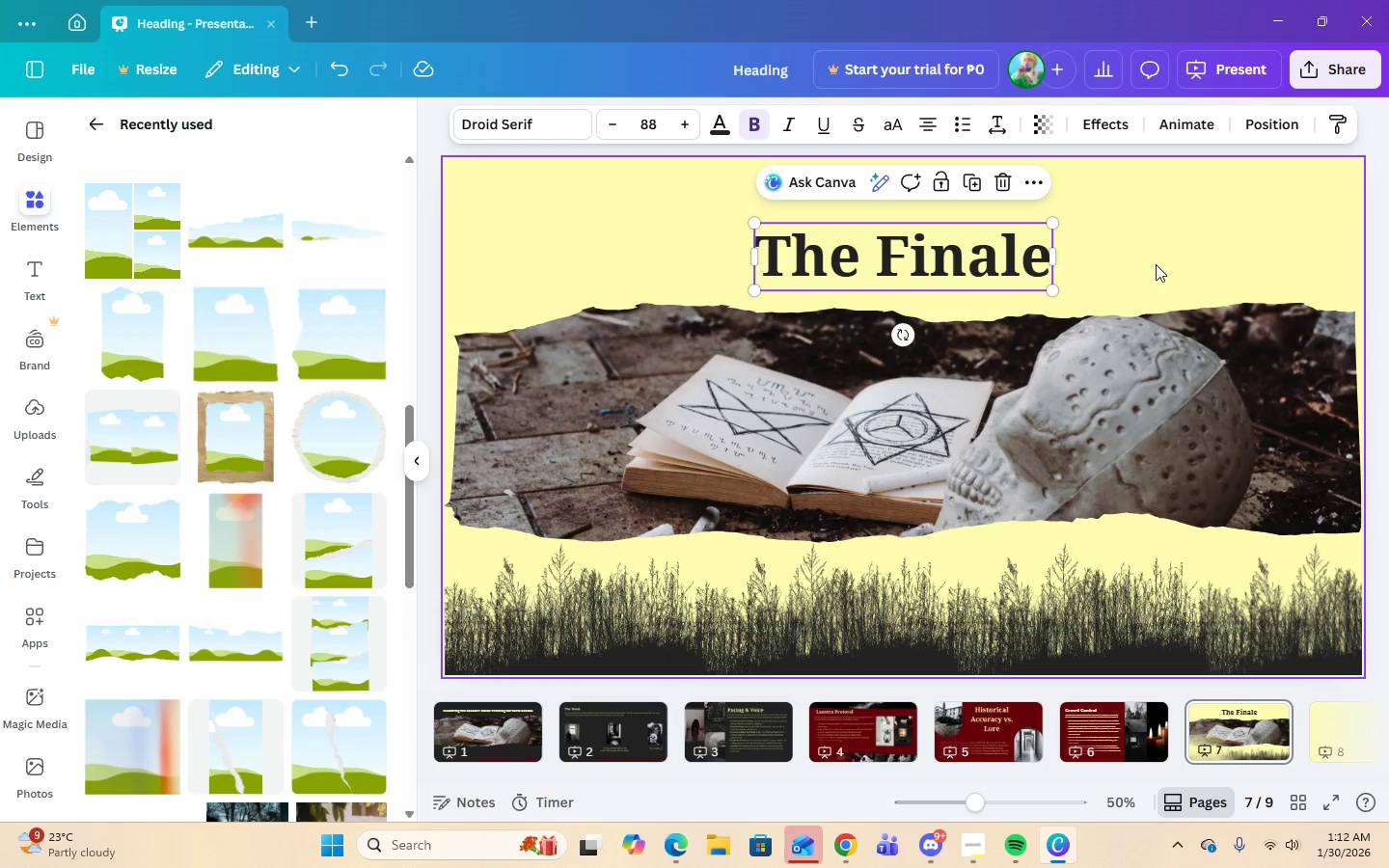 
left_click([1156, 264])
 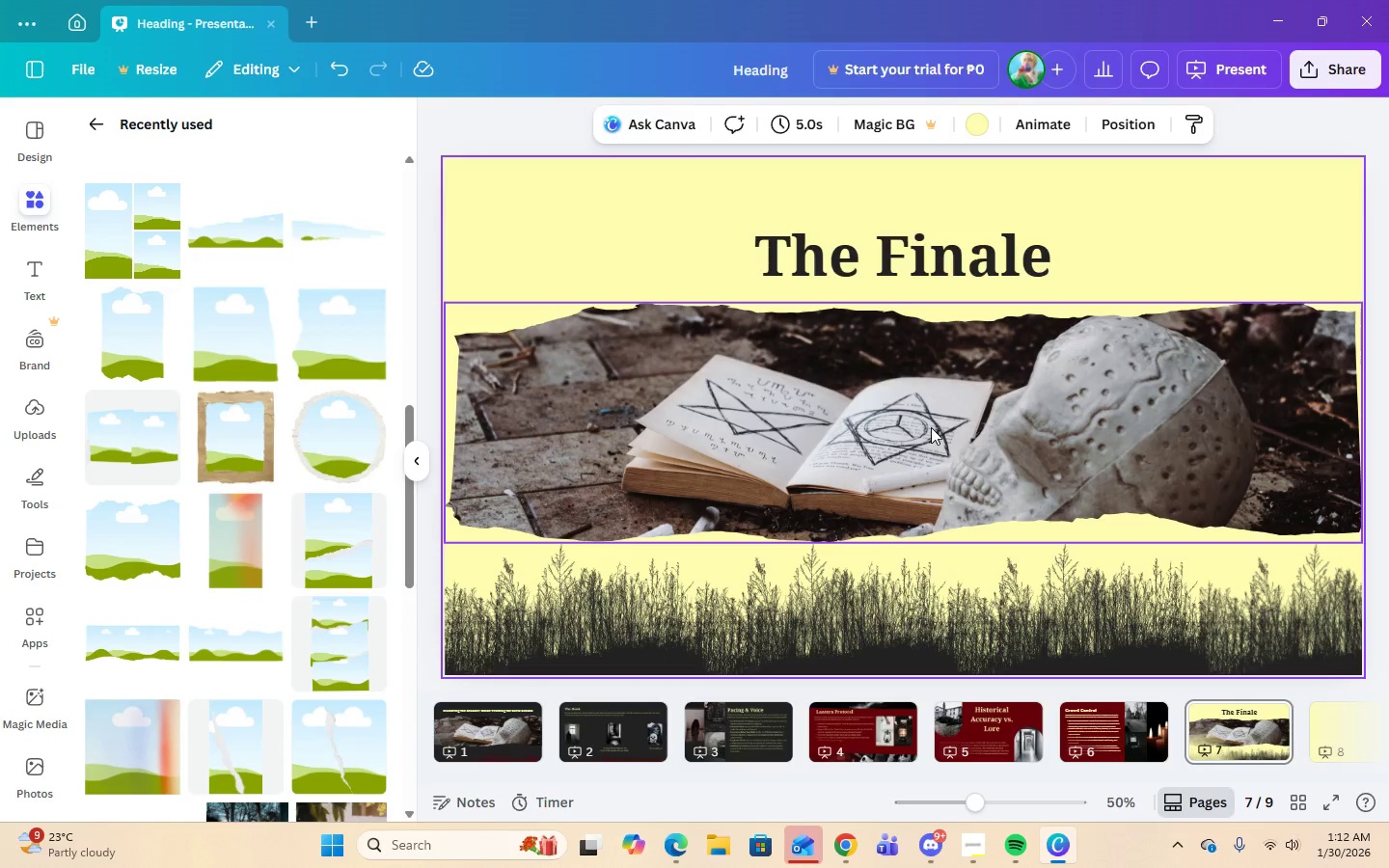 
left_click_drag(start_coordinate=[931, 427], to_coordinate=[930, 415])
 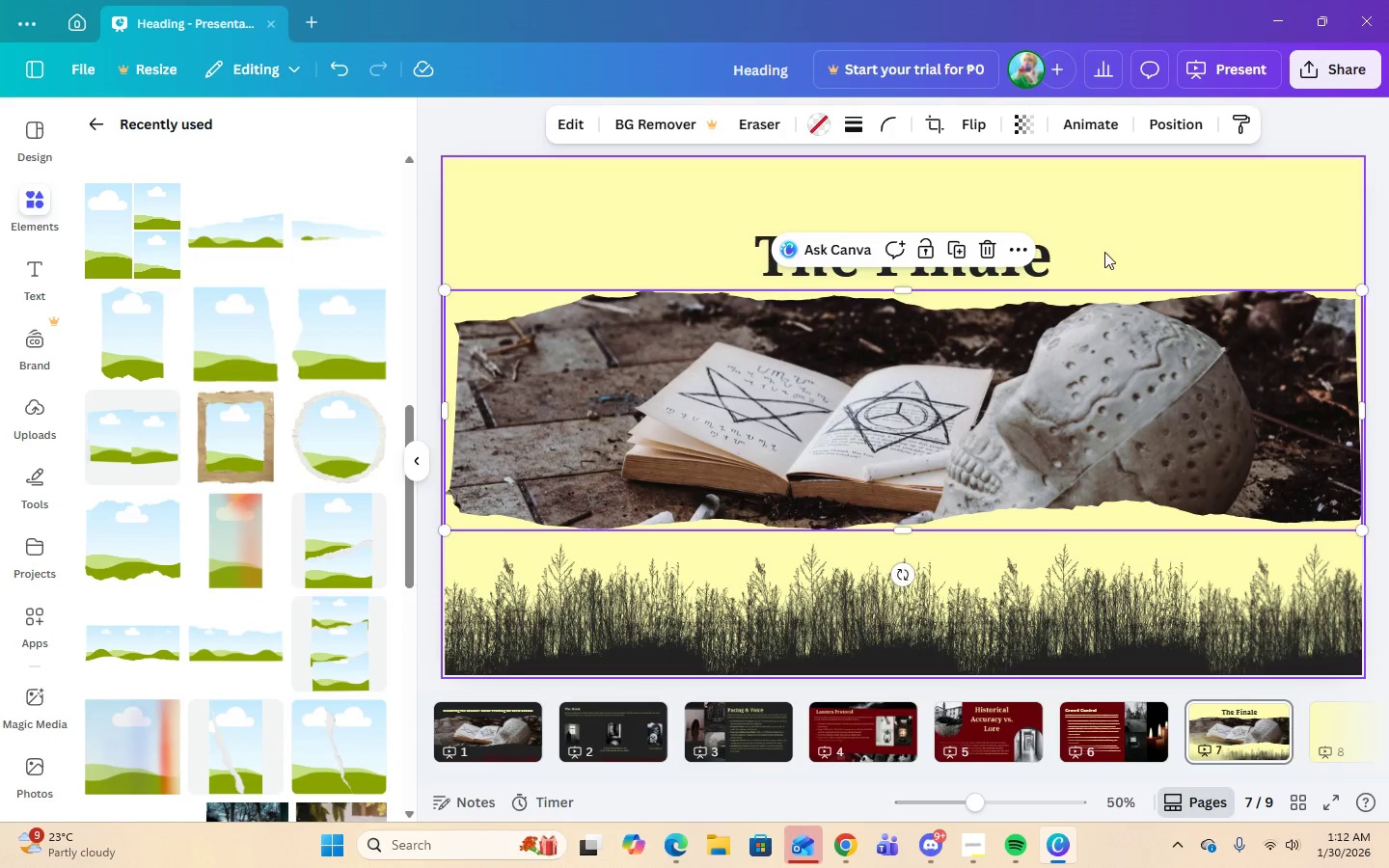 
left_click([1155, 240])
 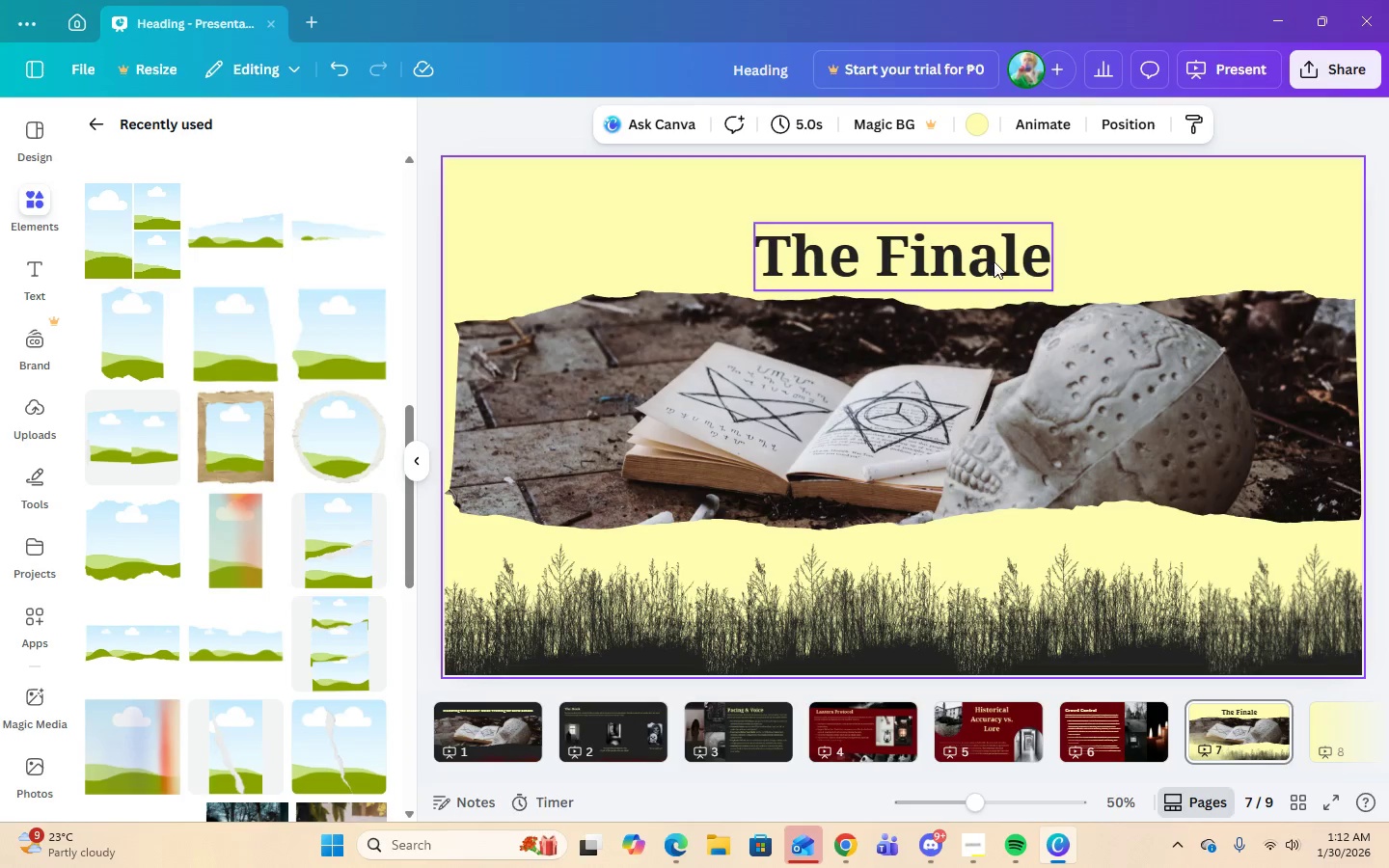 
left_click([994, 261])
 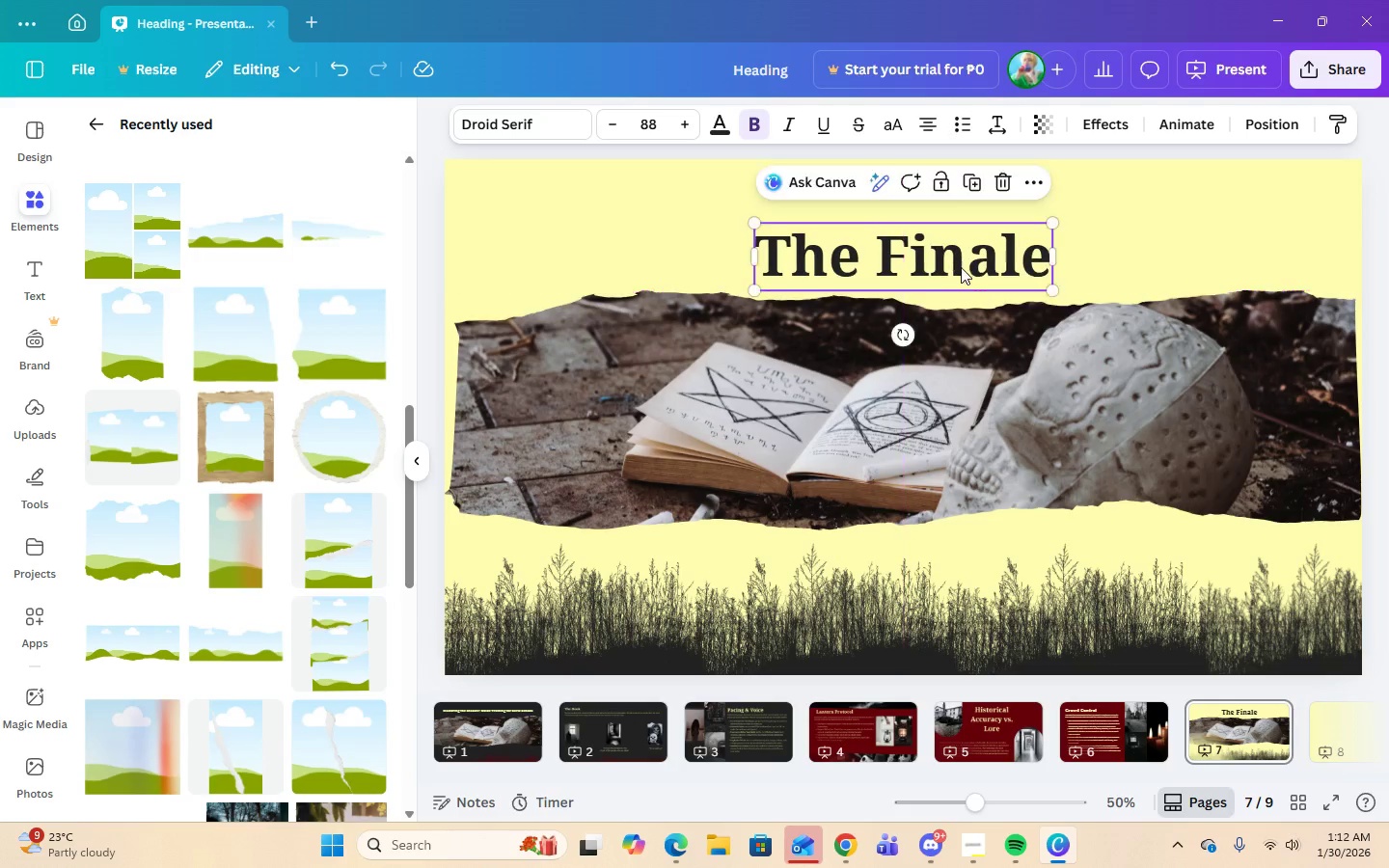 
left_click([1056, 475])
 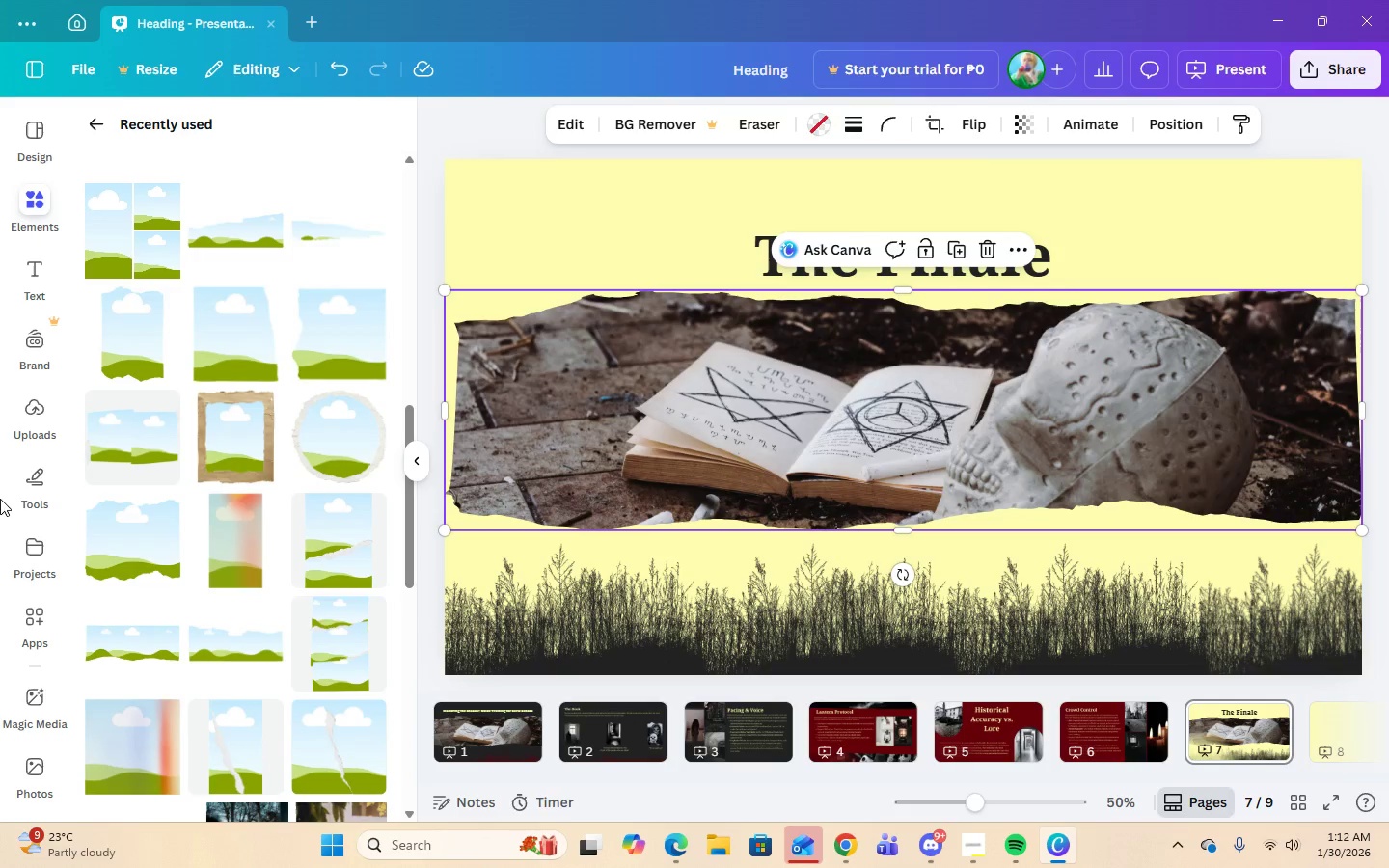 
scroll: coordinate [222, 361], scroll_direction: up, amount: 14.0
 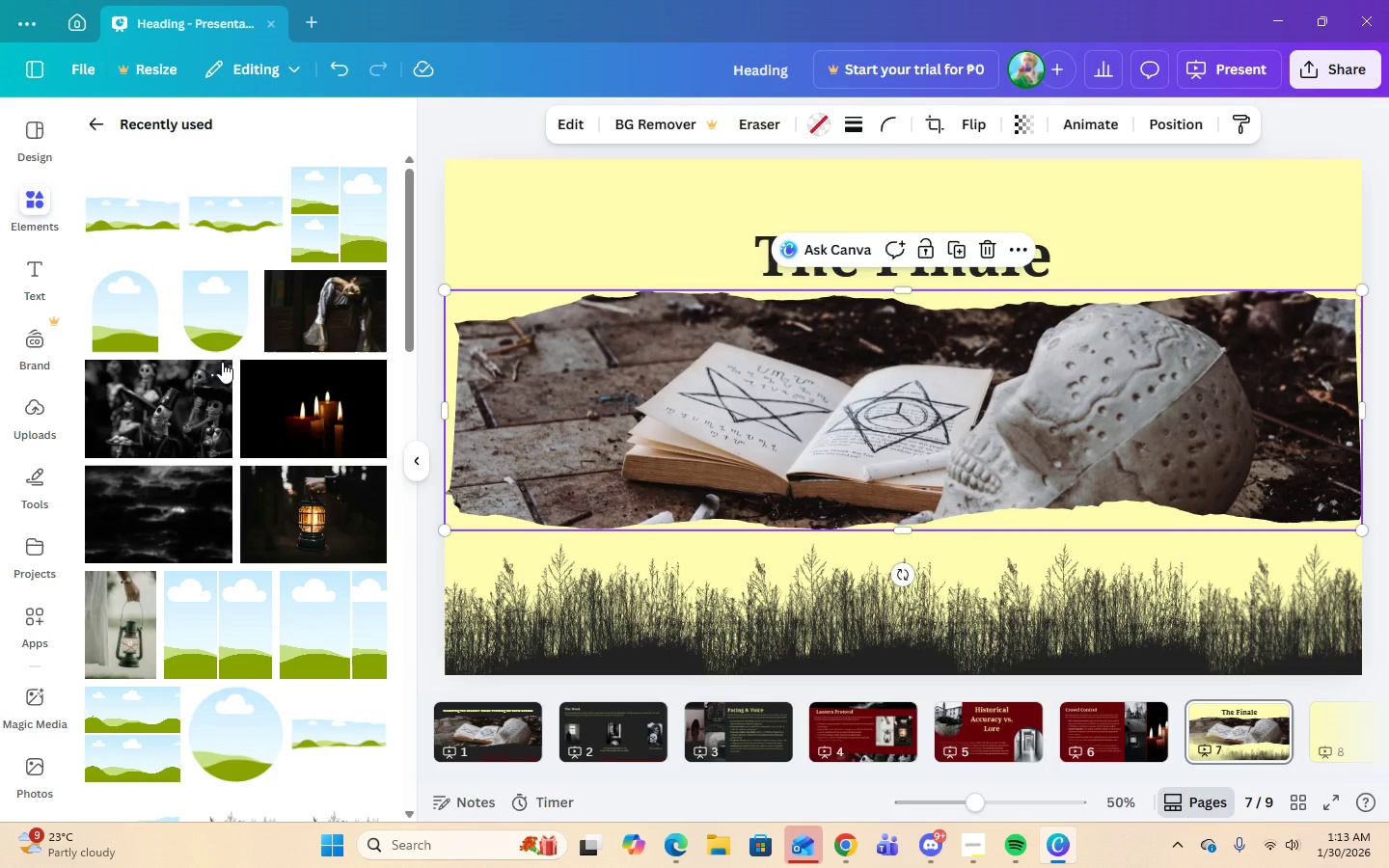 
scroll: coordinate [222, 362], scroll_direction: down, amount: 3.0
 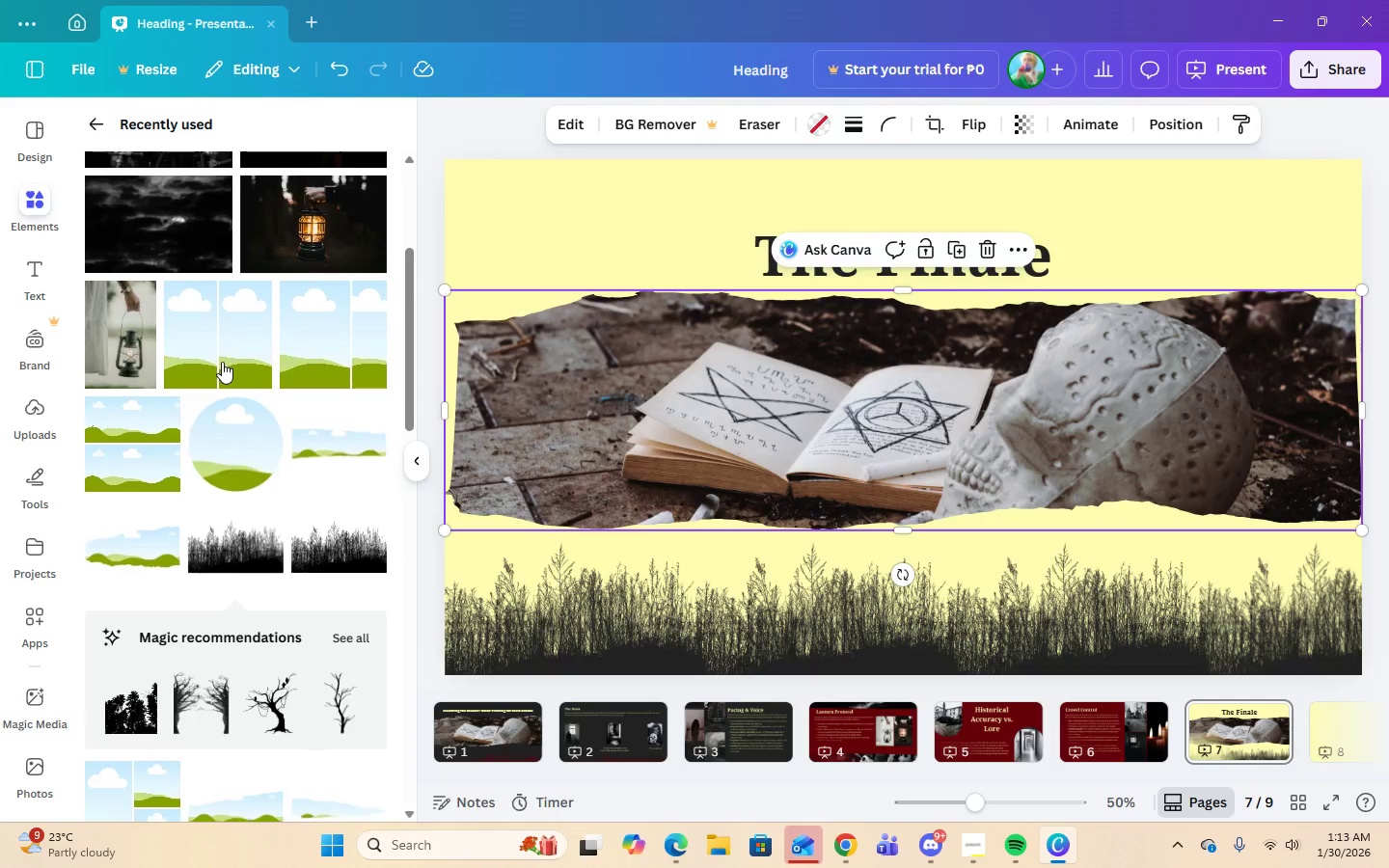 
scroll: coordinate [222, 376], scroll_direction: up, amount: 8.0
 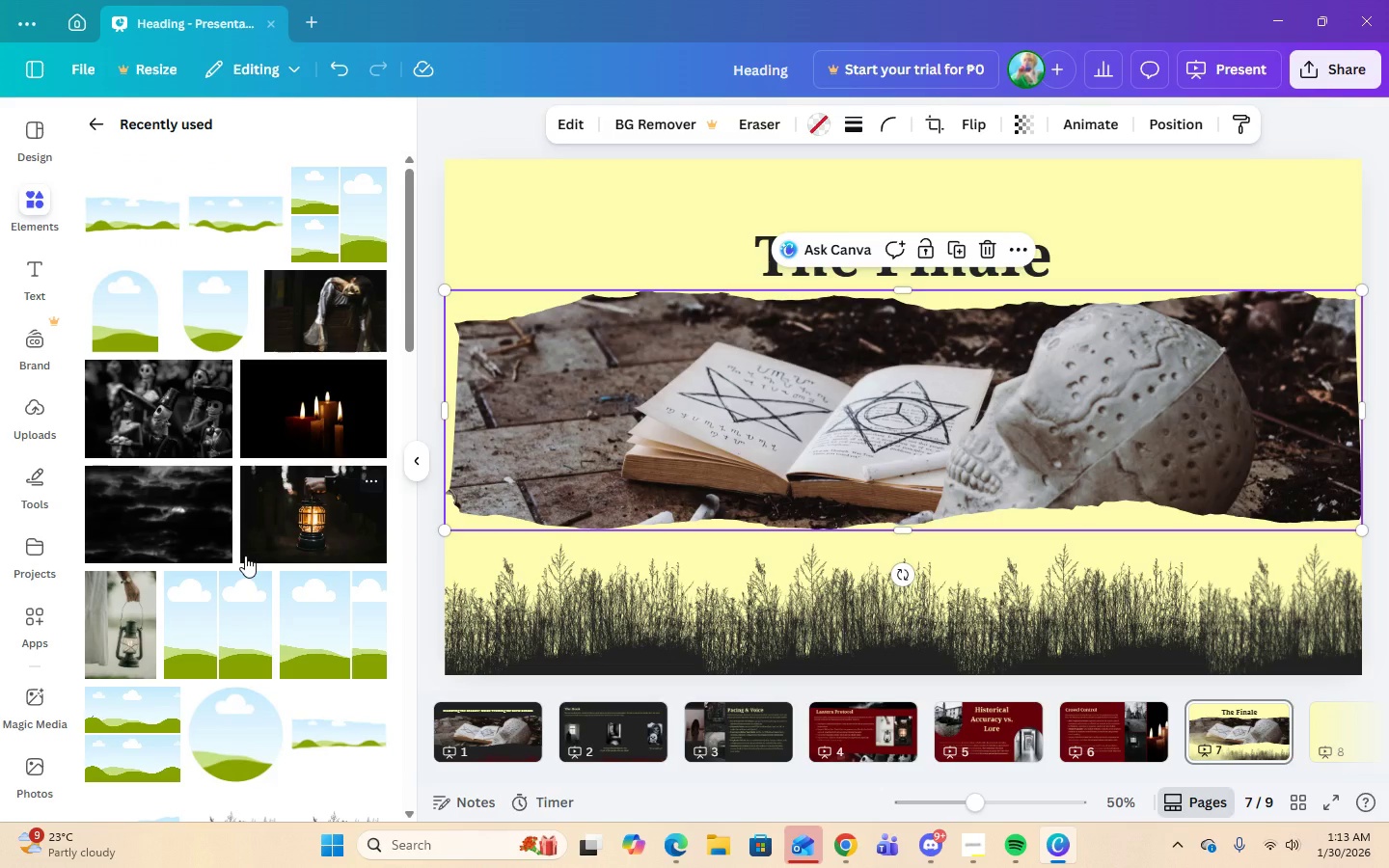 
scroll: coordinate [245, 557], scroll_direction: down, amount: 8.0
 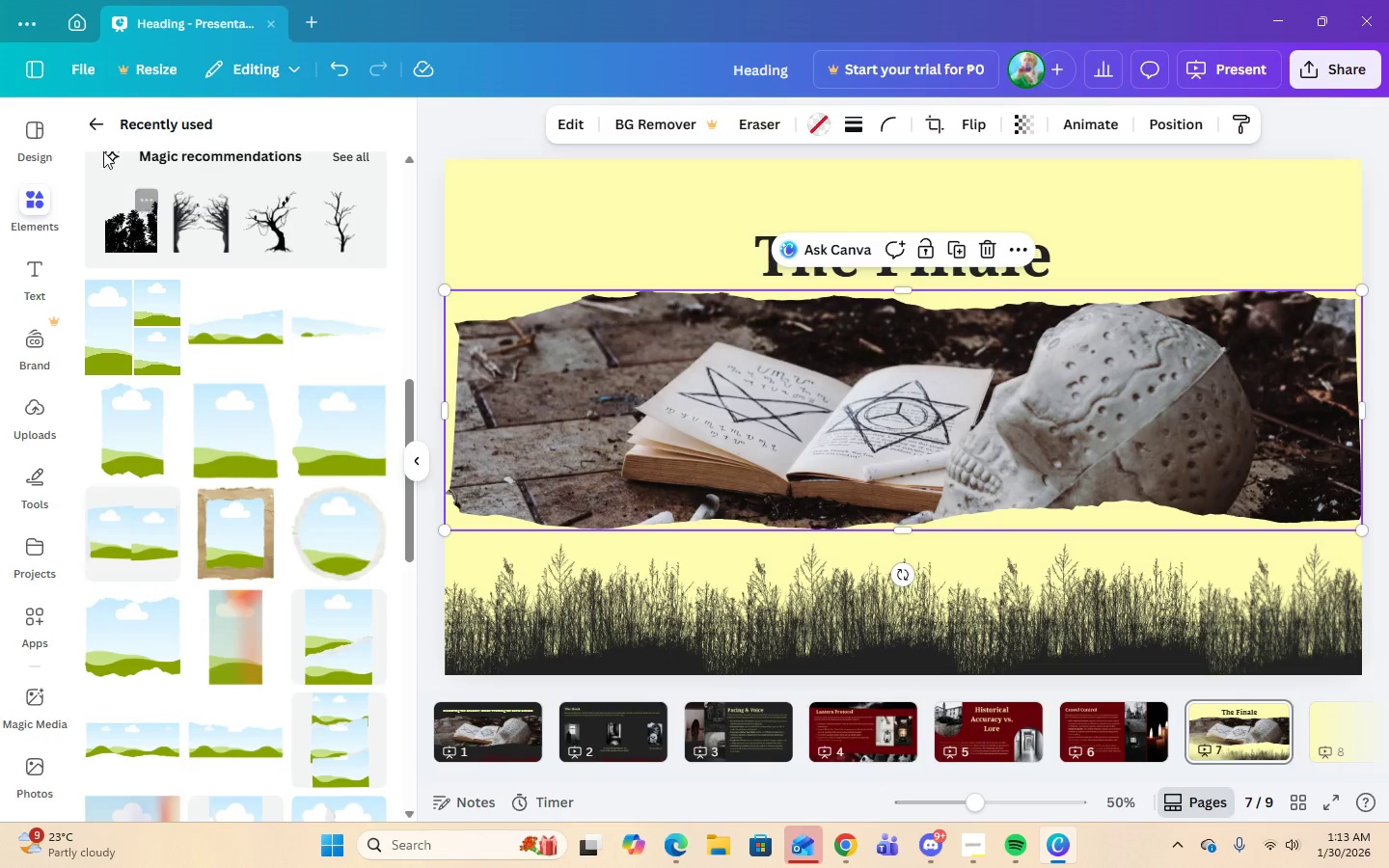 
left_click([92, 121])
 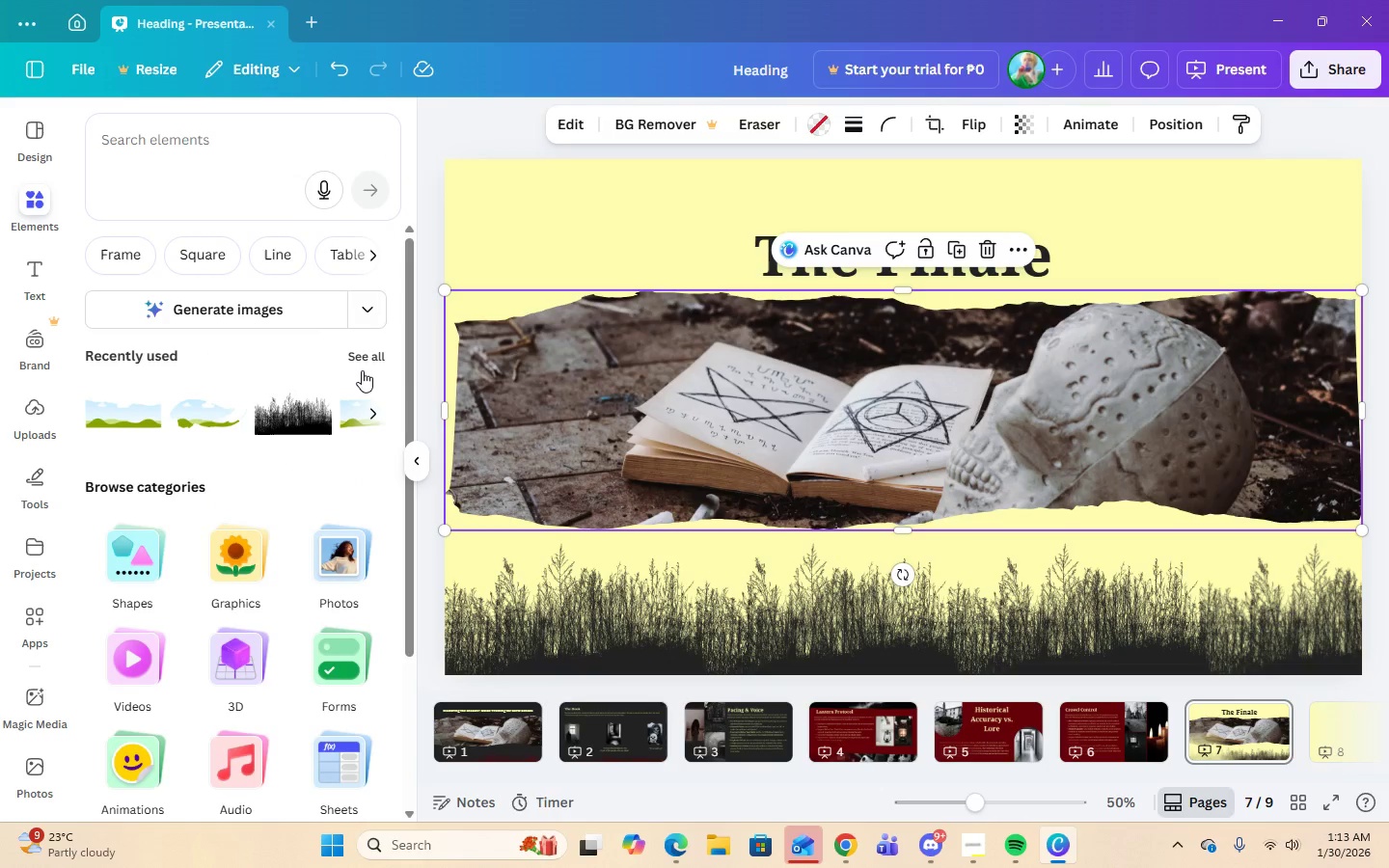 
left_click([367, 361])
 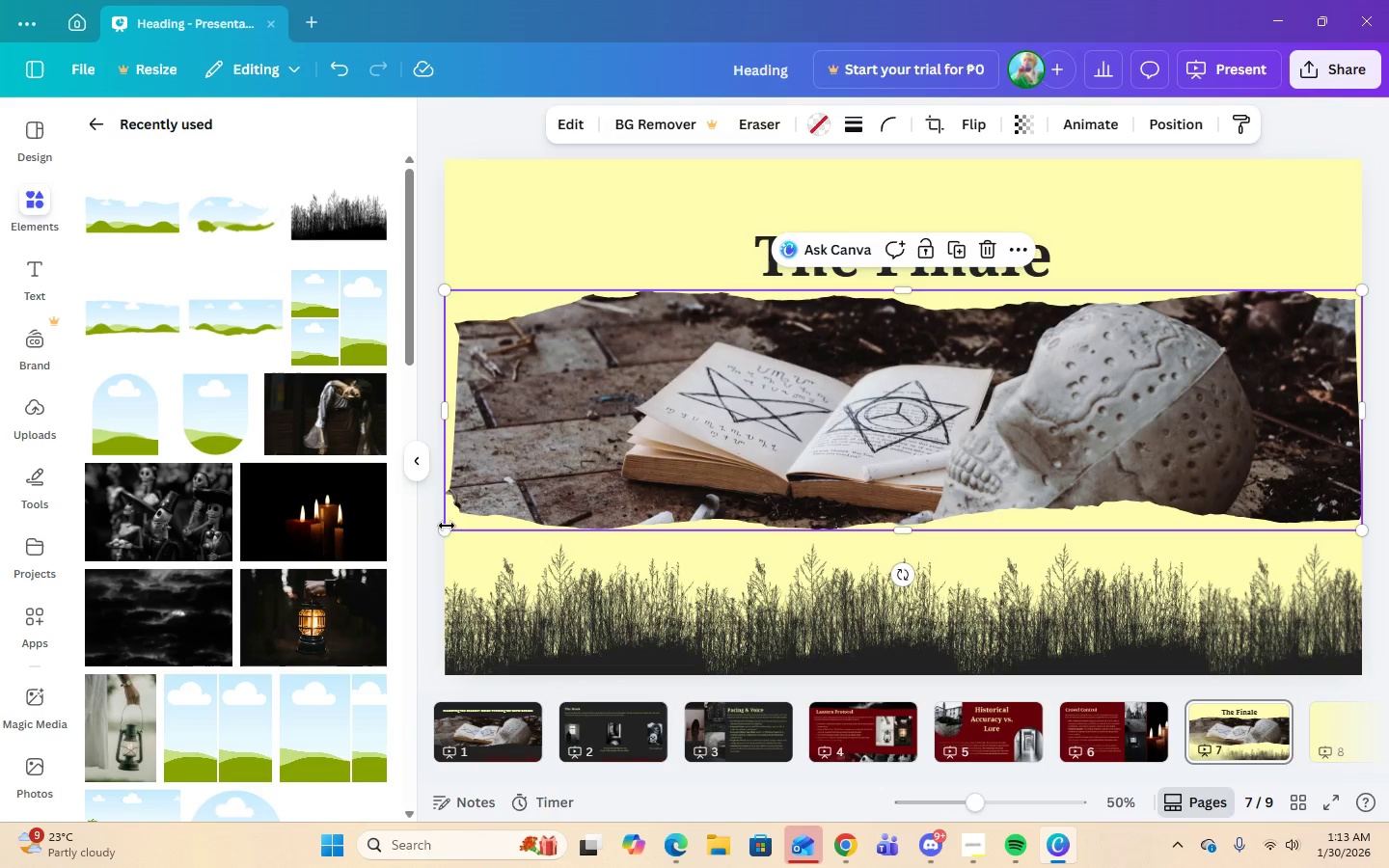 
scroll: coordinate [159, 578], scroll_direction: down, amount: 12.0
 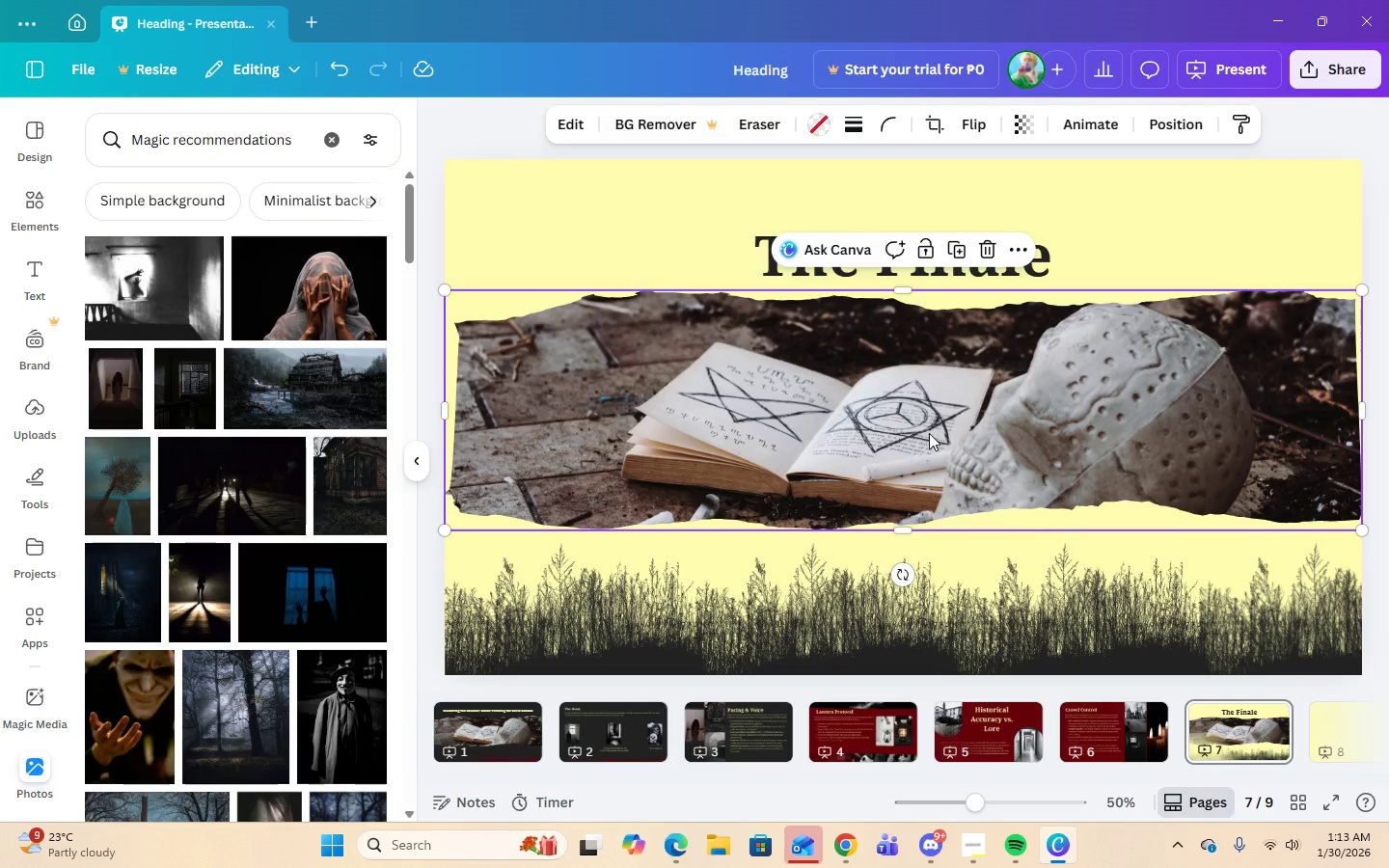 
wait(6.47)
 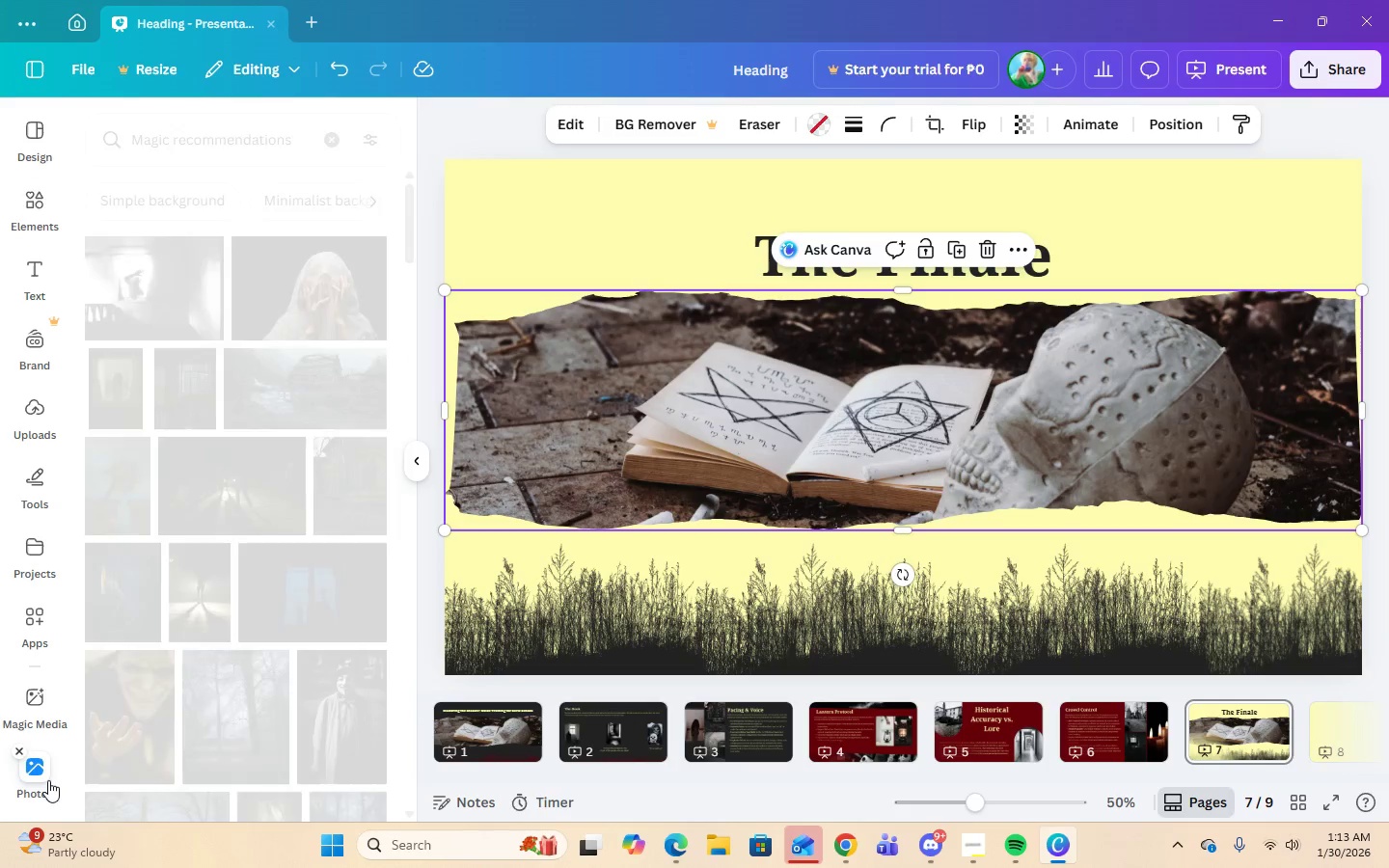 
left_click([994, 249])
 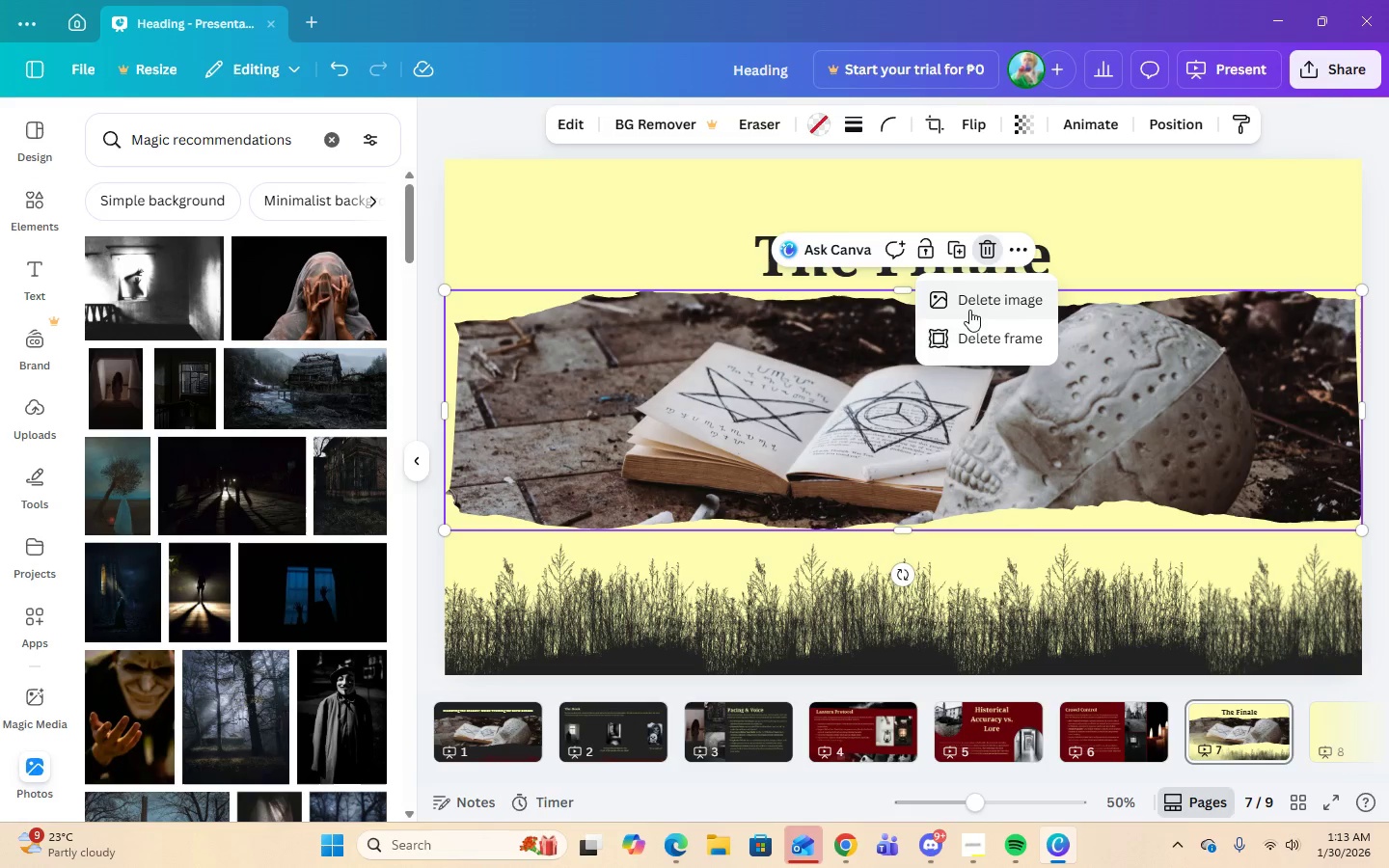 
left_click([966, 303])
 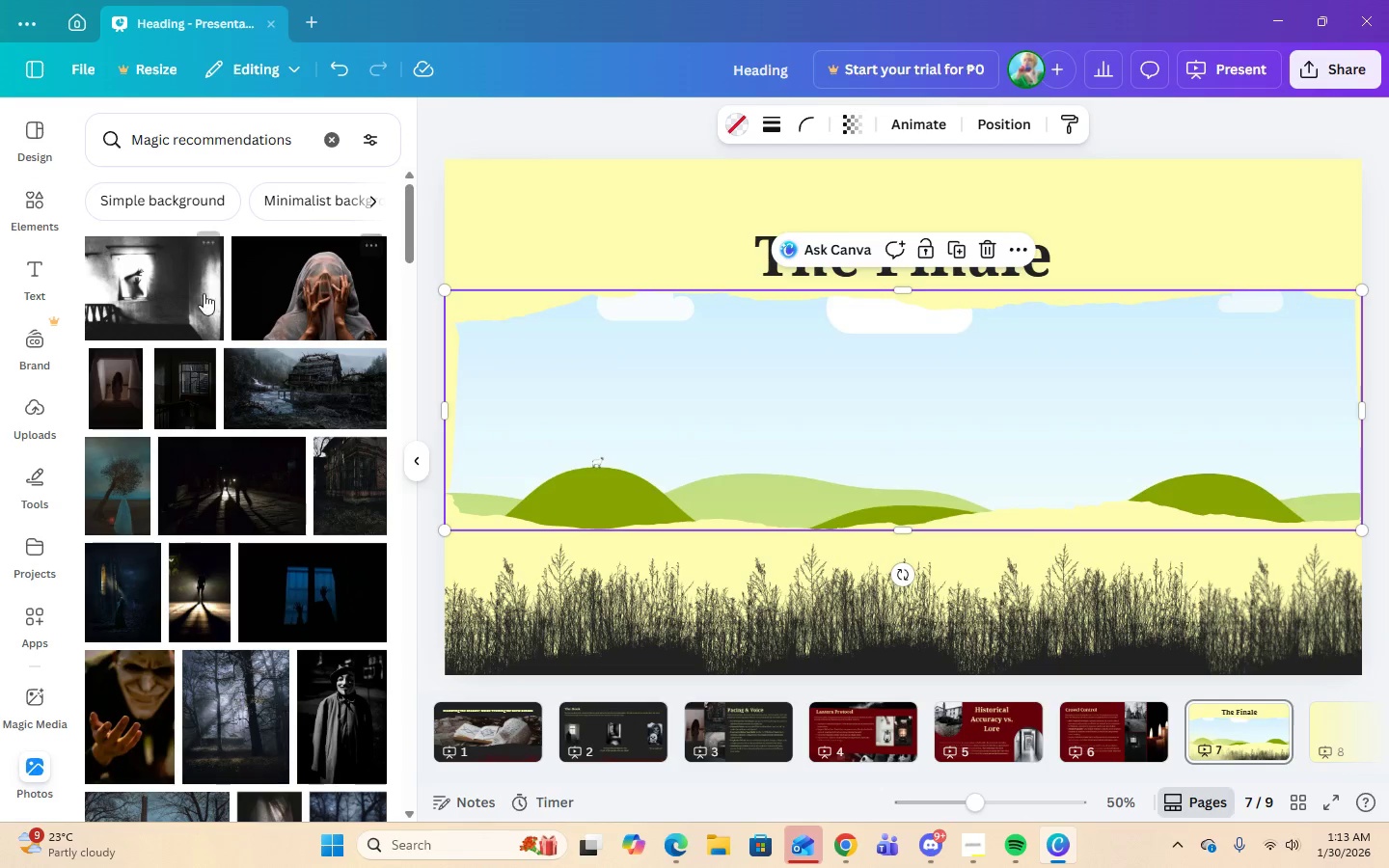 
left_click_drag(start_coordinate=[184, 294], to_coordinate=[669, 393])
 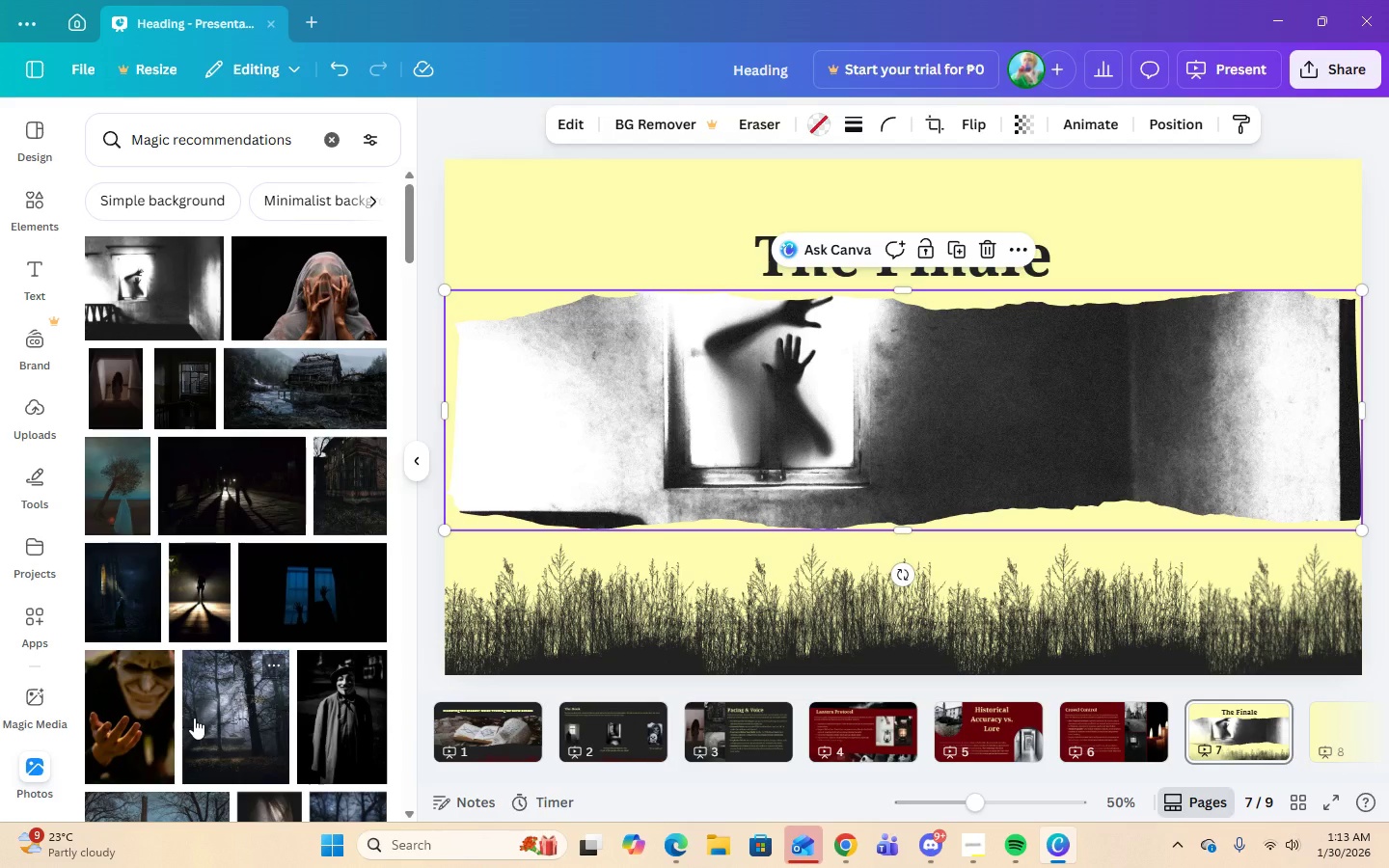 
wait(5.97)
 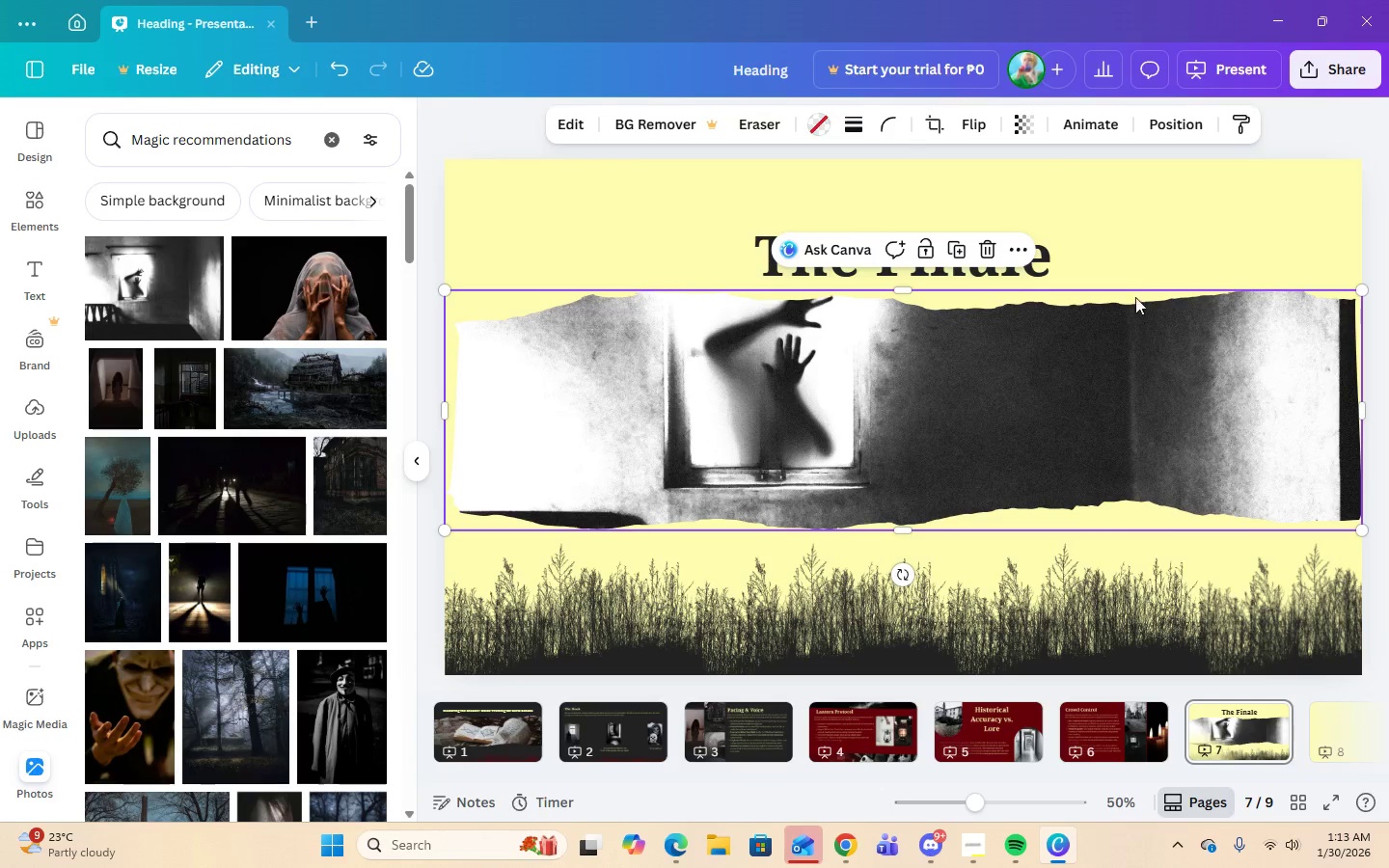 
scroll: coordinate [194, 718], scroll_direction: down, amount: 3.0
 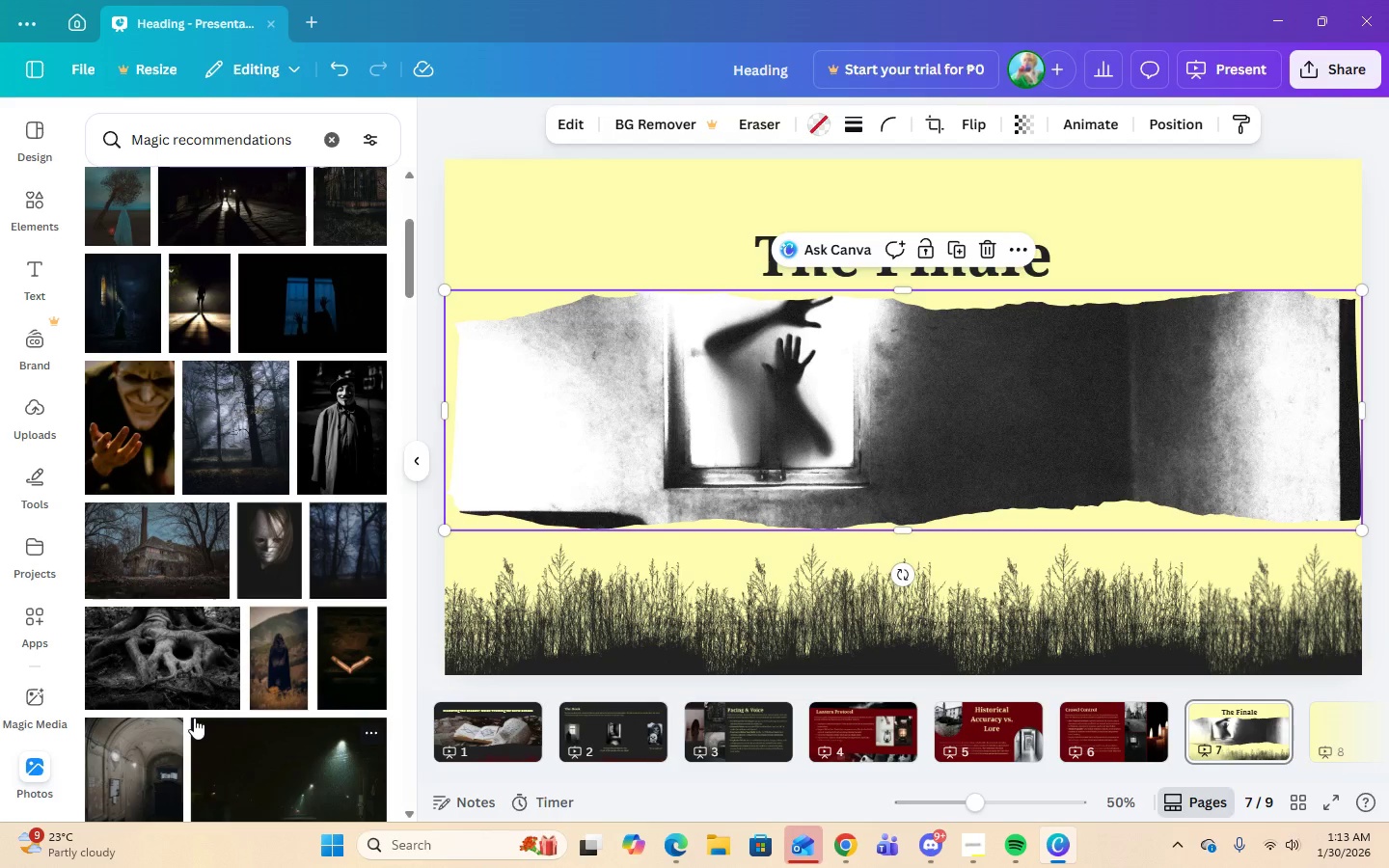 
left_click([256, 692])
 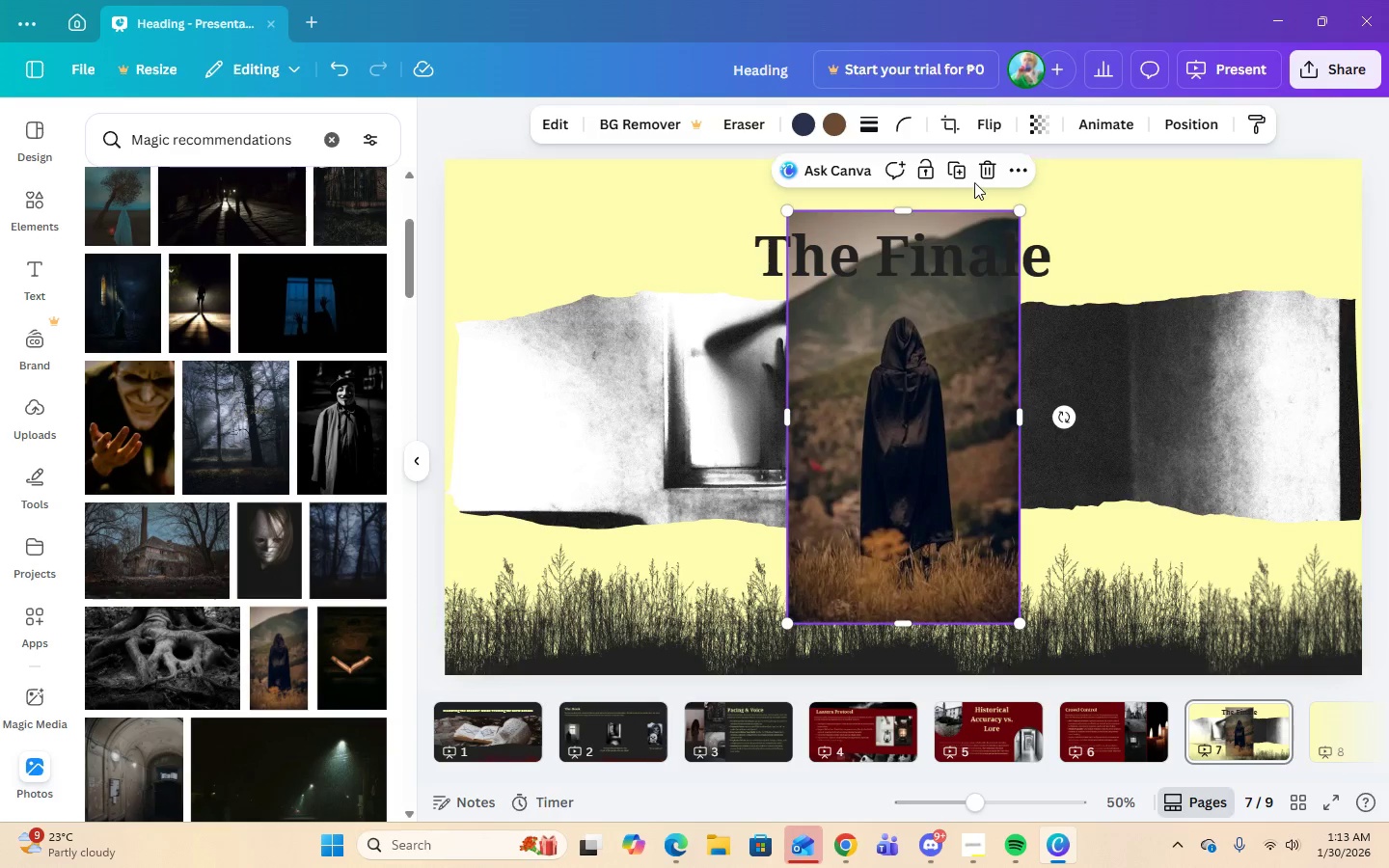 
left_click([981, 176])
 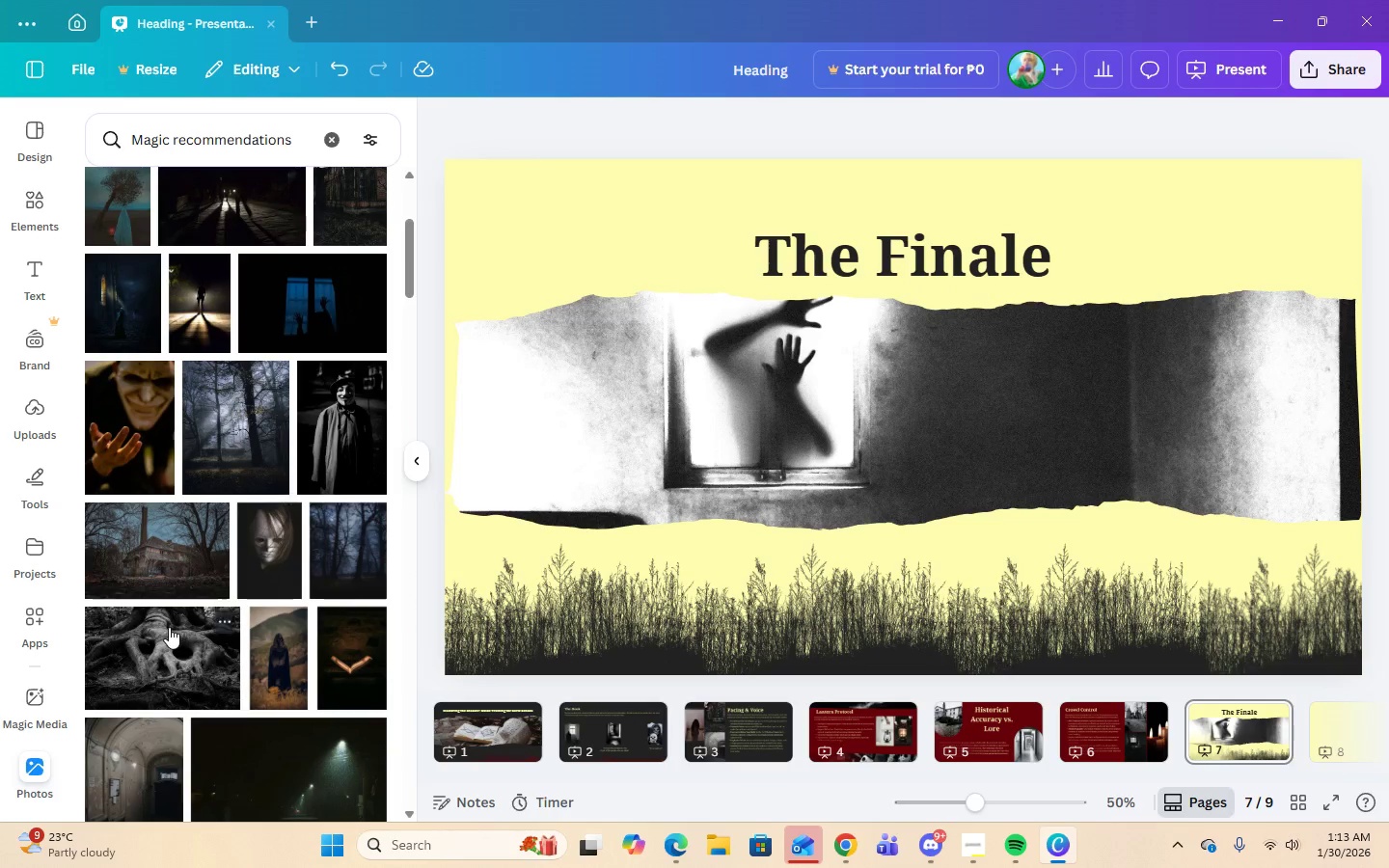 
scroll: coordinate [182, 657], scroll_direction: down, amount: 2.0
 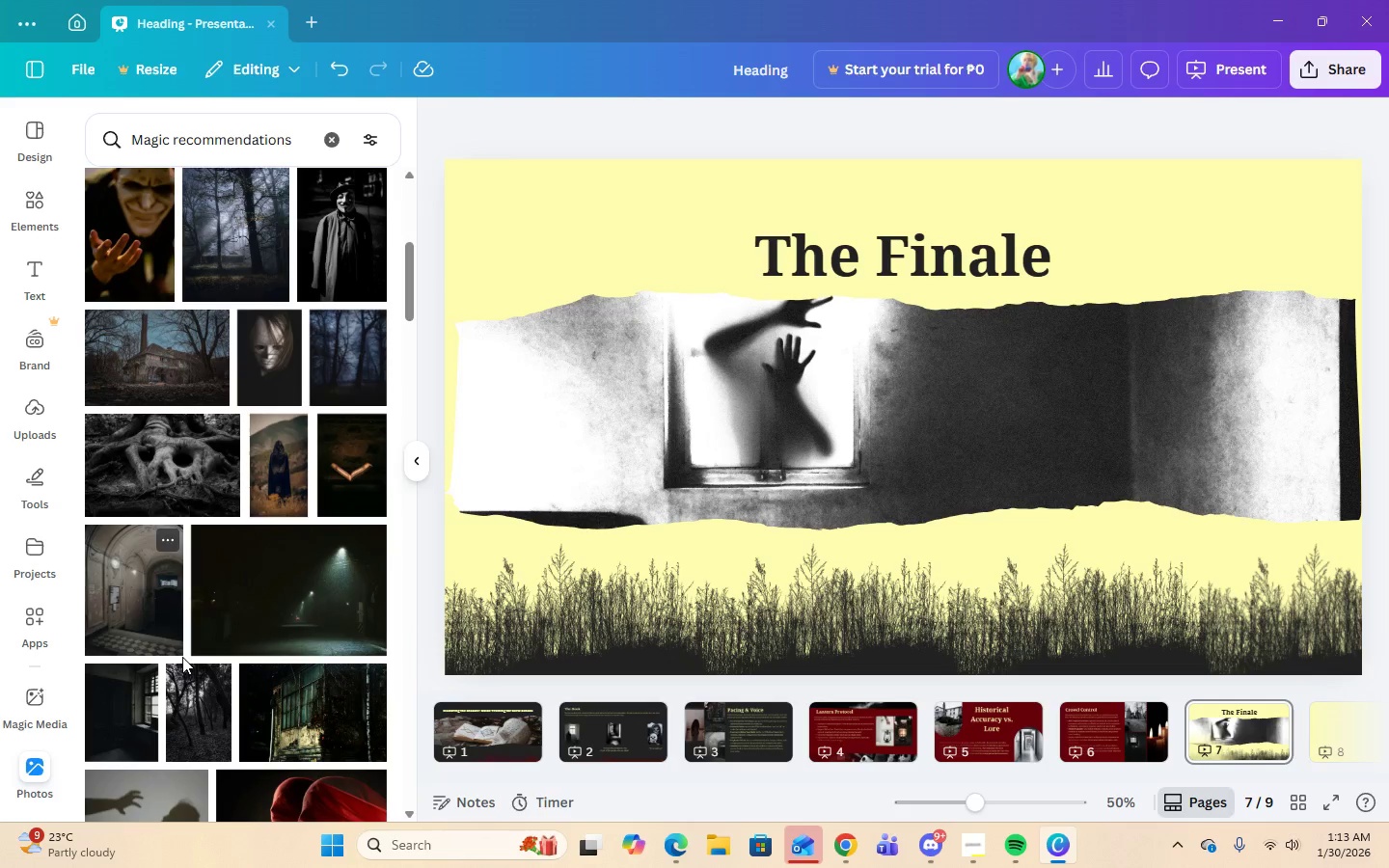 
scroll: coordinate [182, 656], scroll_direction: up, amount: 3.0
 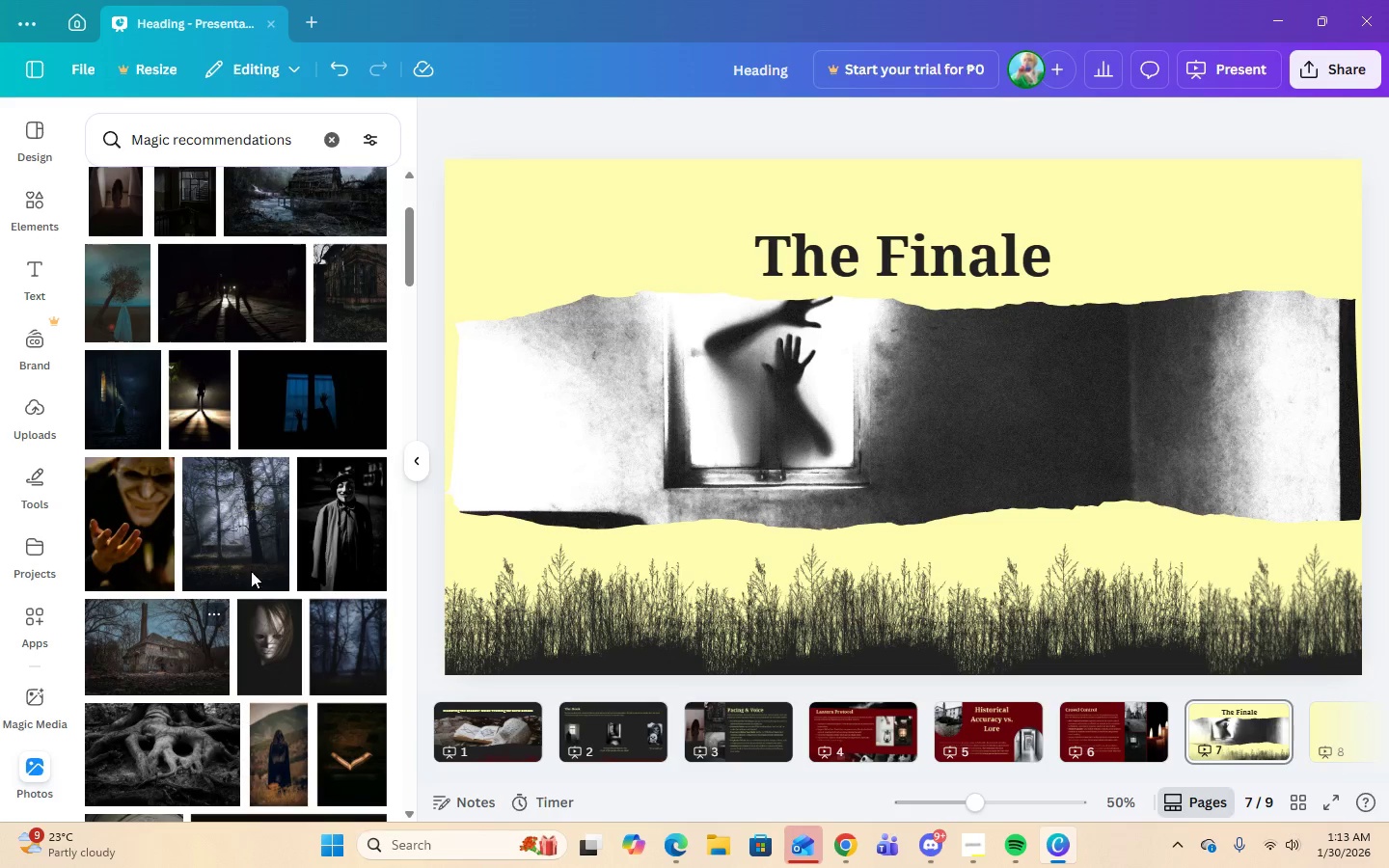 
left_click([356, 416])
 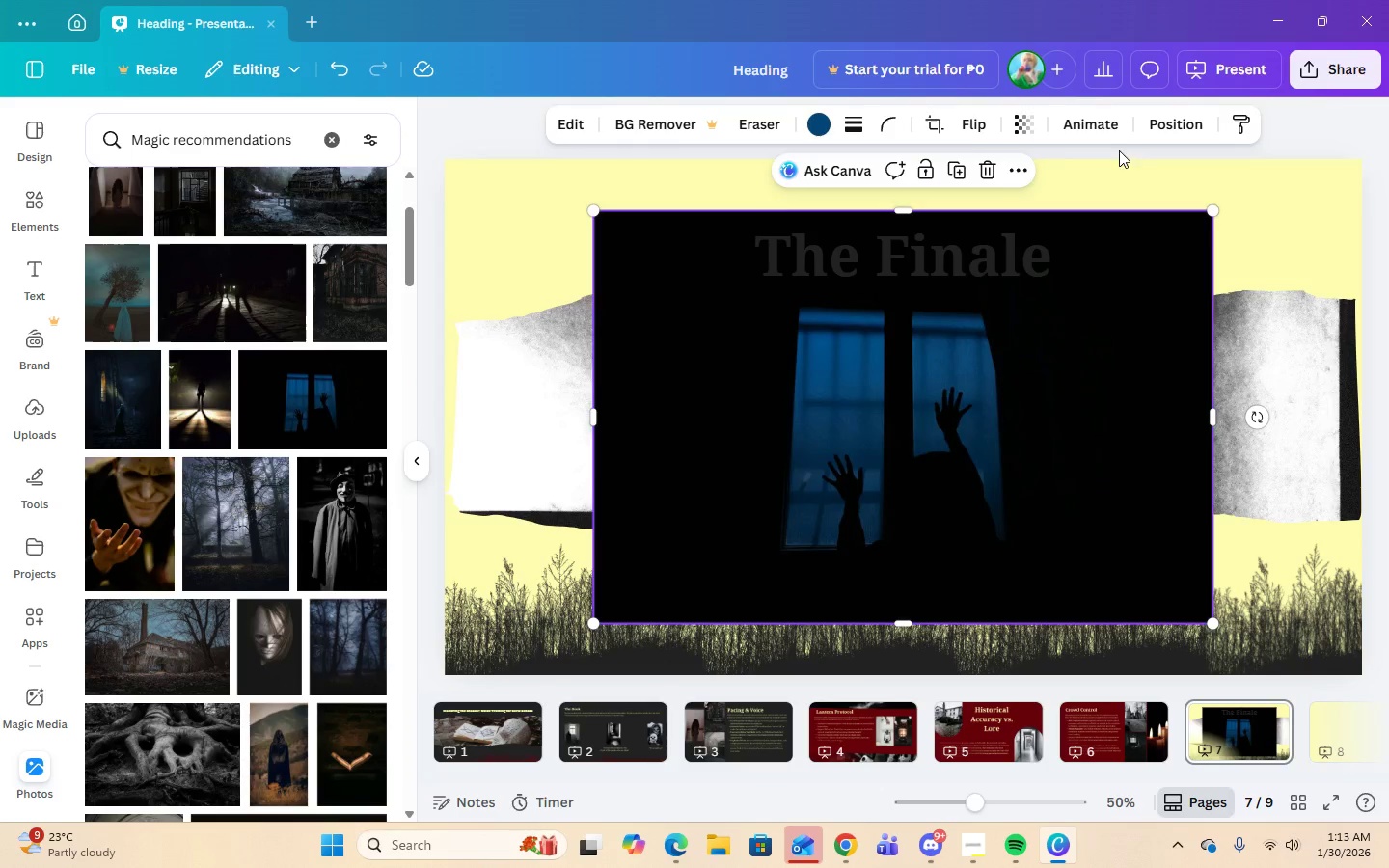 
left_click([984, 166])
 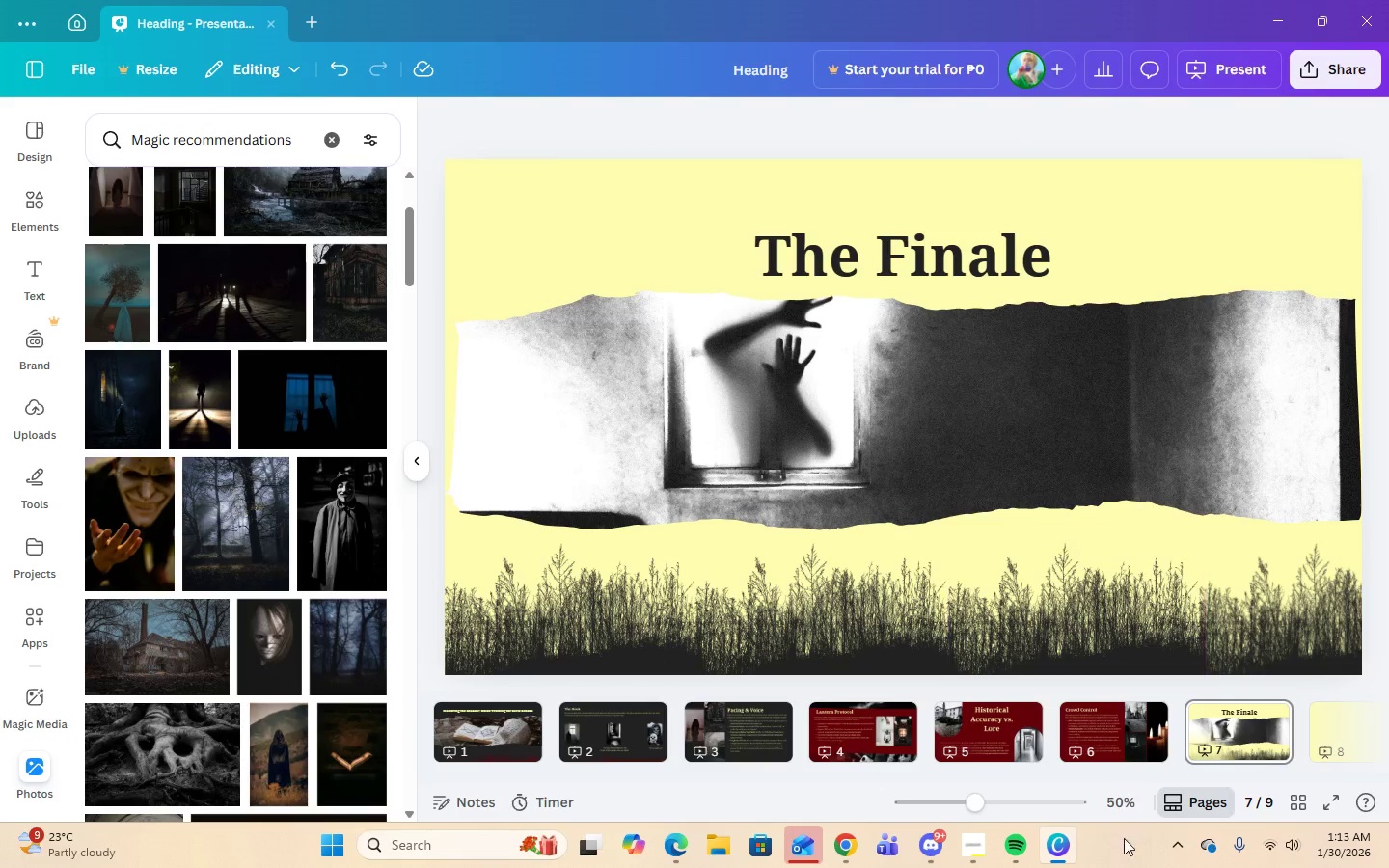 
left_click([1058, 400])
 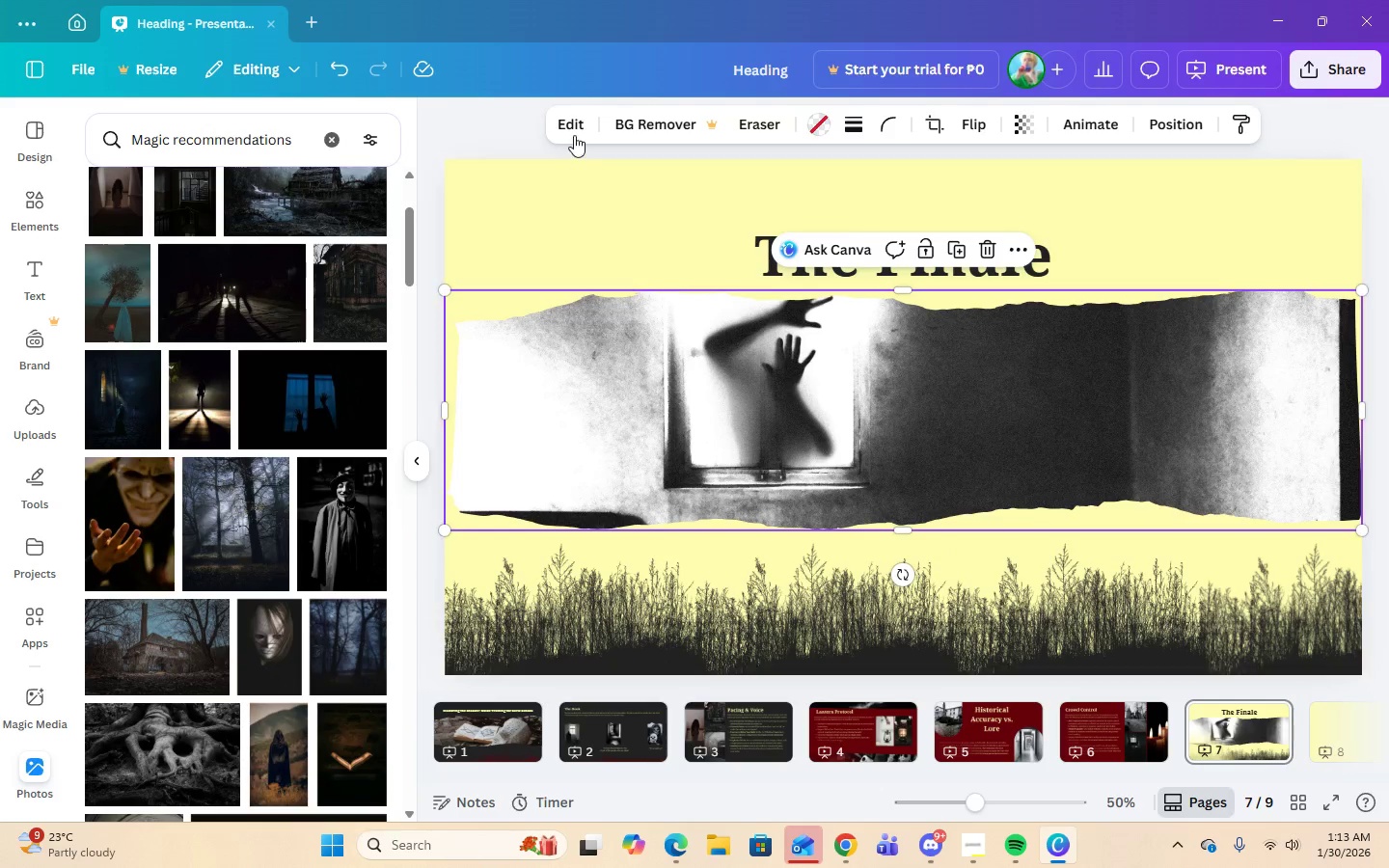 
left_click([572, 129])
 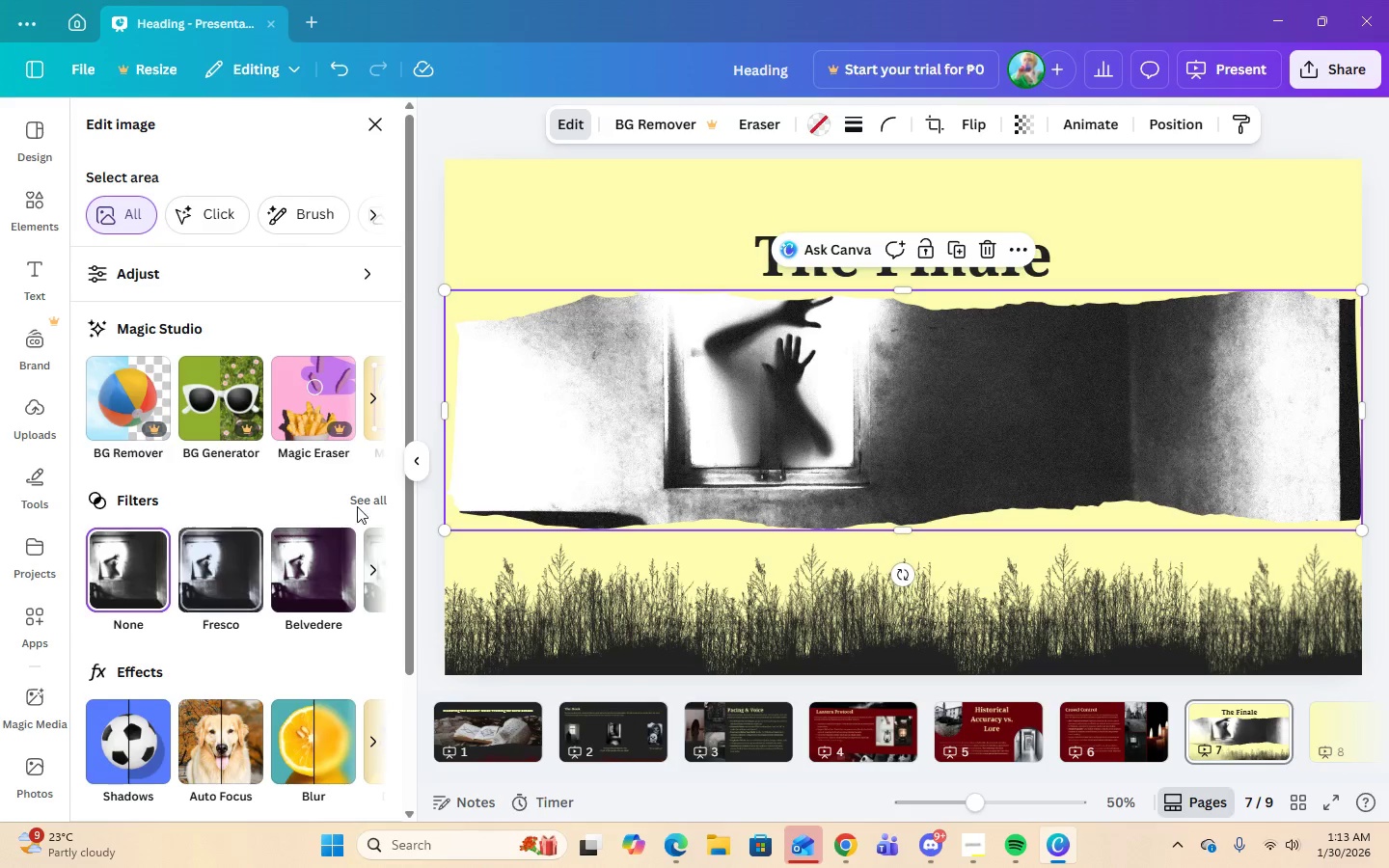 
left_click([360, 502])
 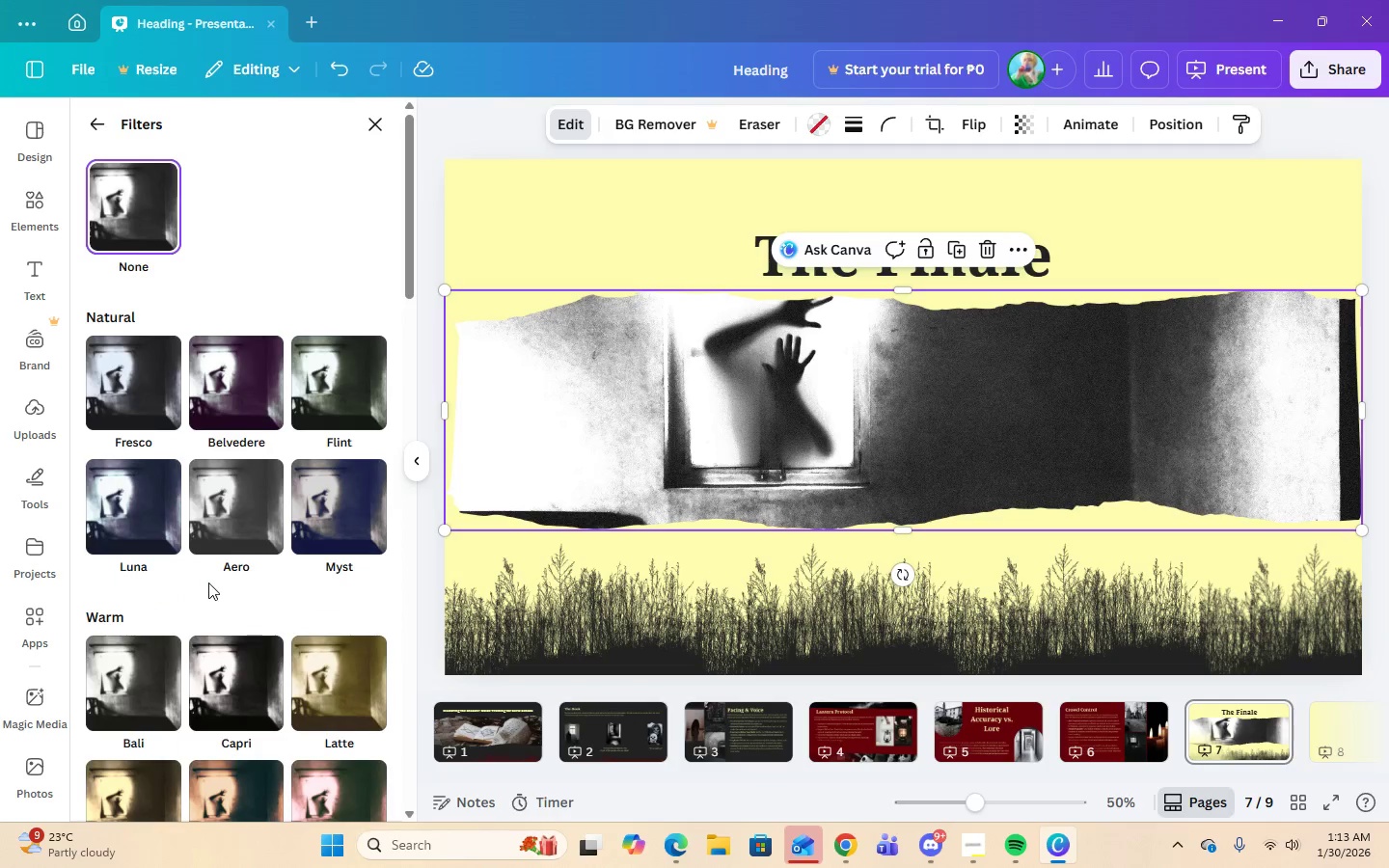 
scroll: coordinate [210, 583], scroll_direction: down, amount: 15.0
 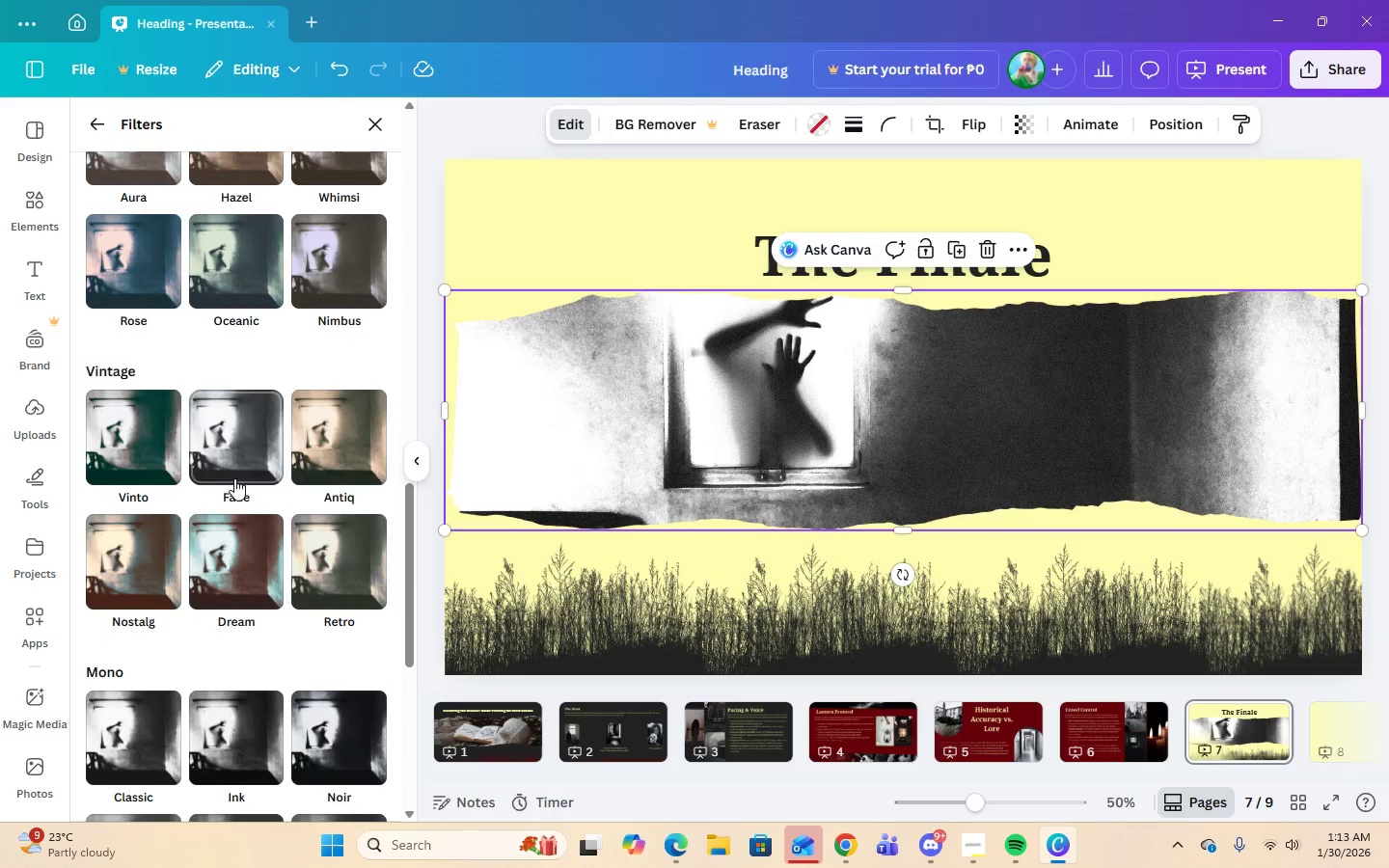 
left_click([234, 444])
 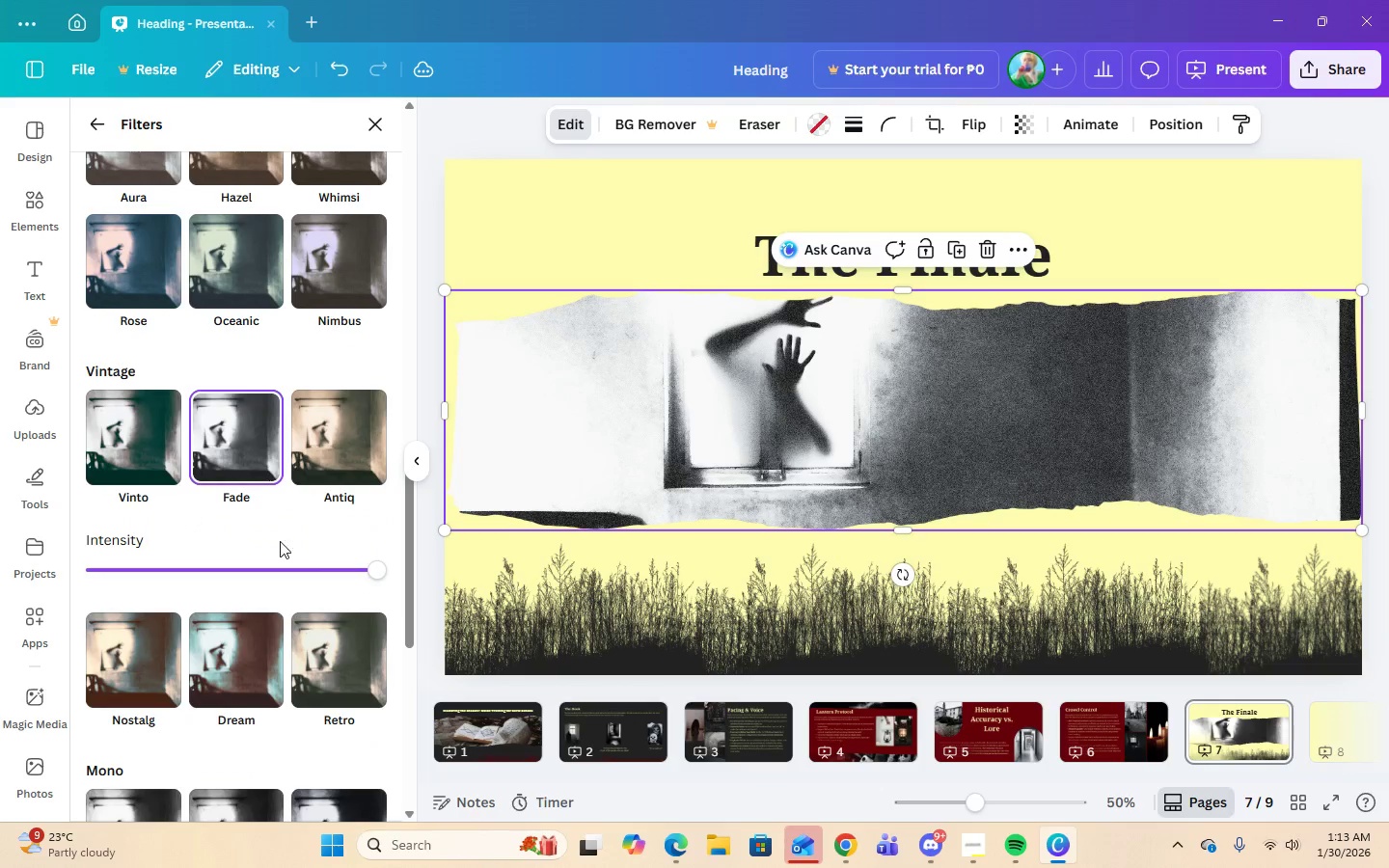 
left_click_drag(start_coordinate=[366, 574], to_coordinate=[198, 594])
 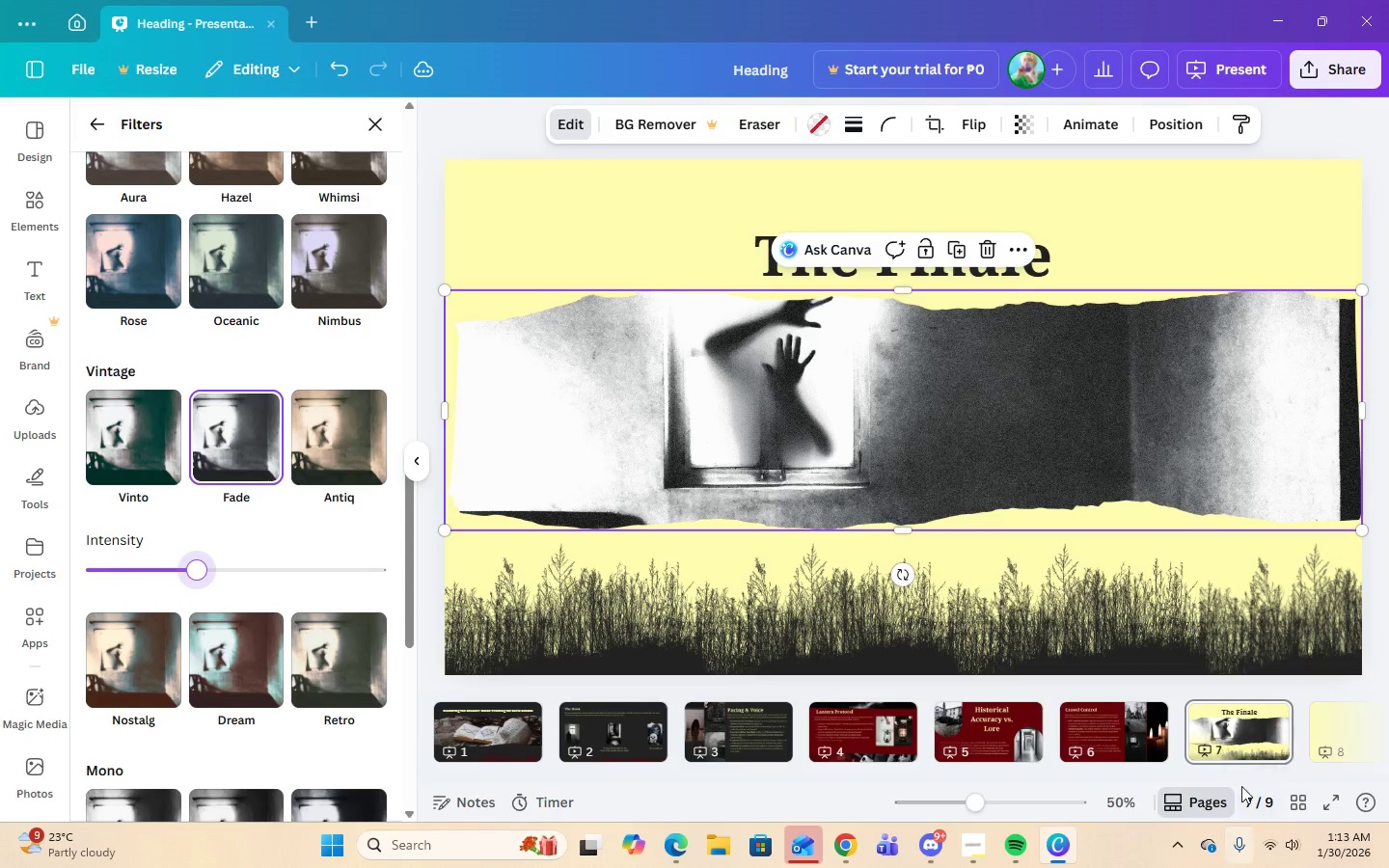 
left_click([1227, 733])
 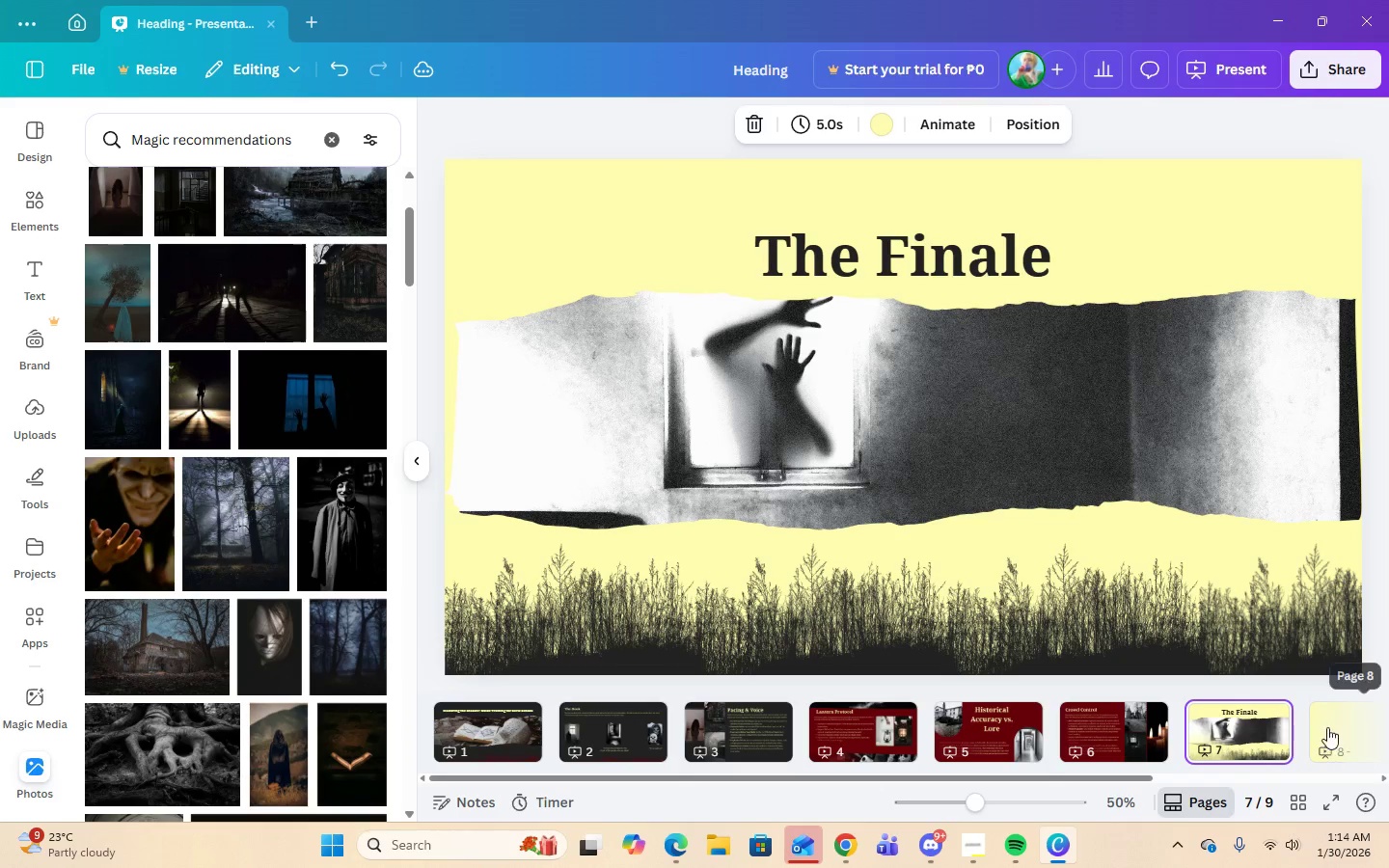 
left_click([1318, 719])
 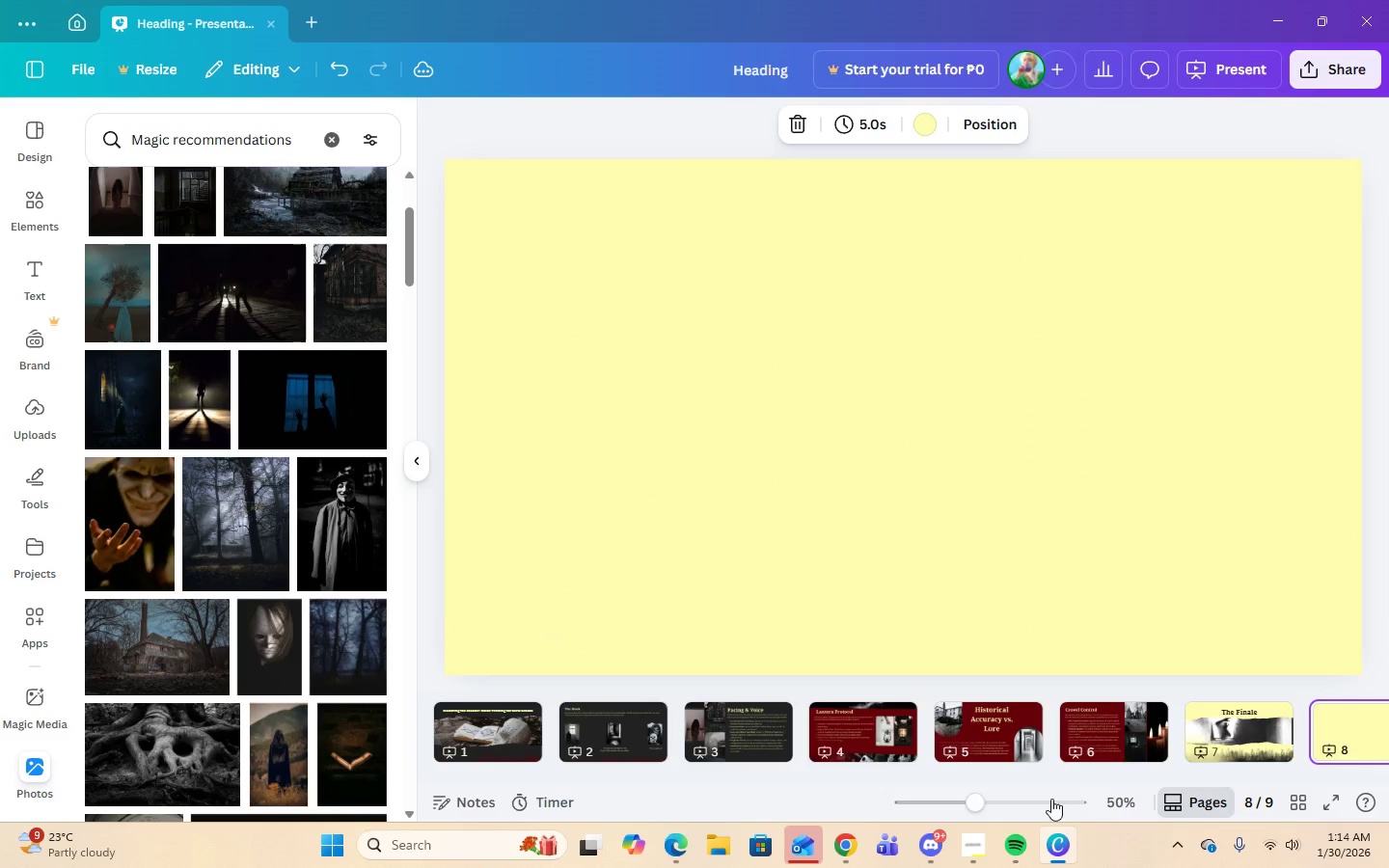 
left_click([974, 848])